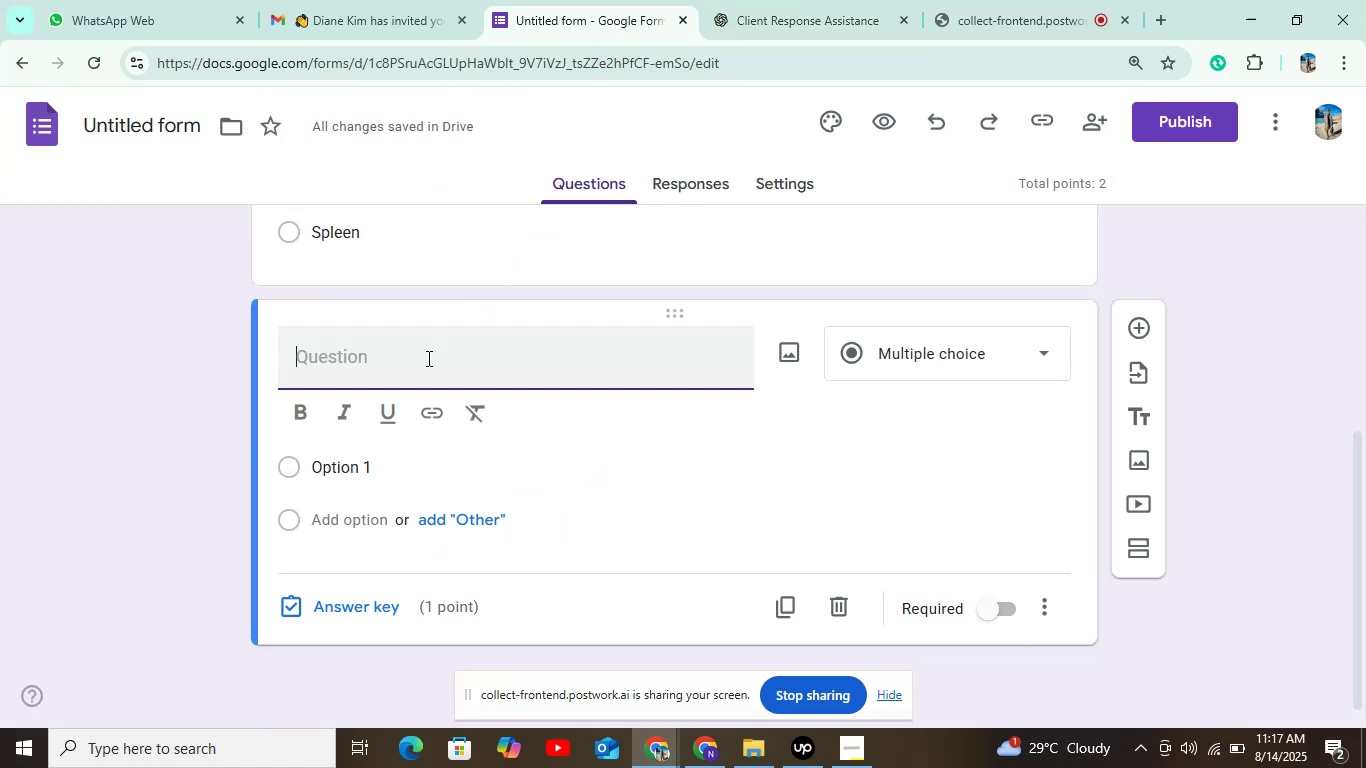 
key(Control+V)
 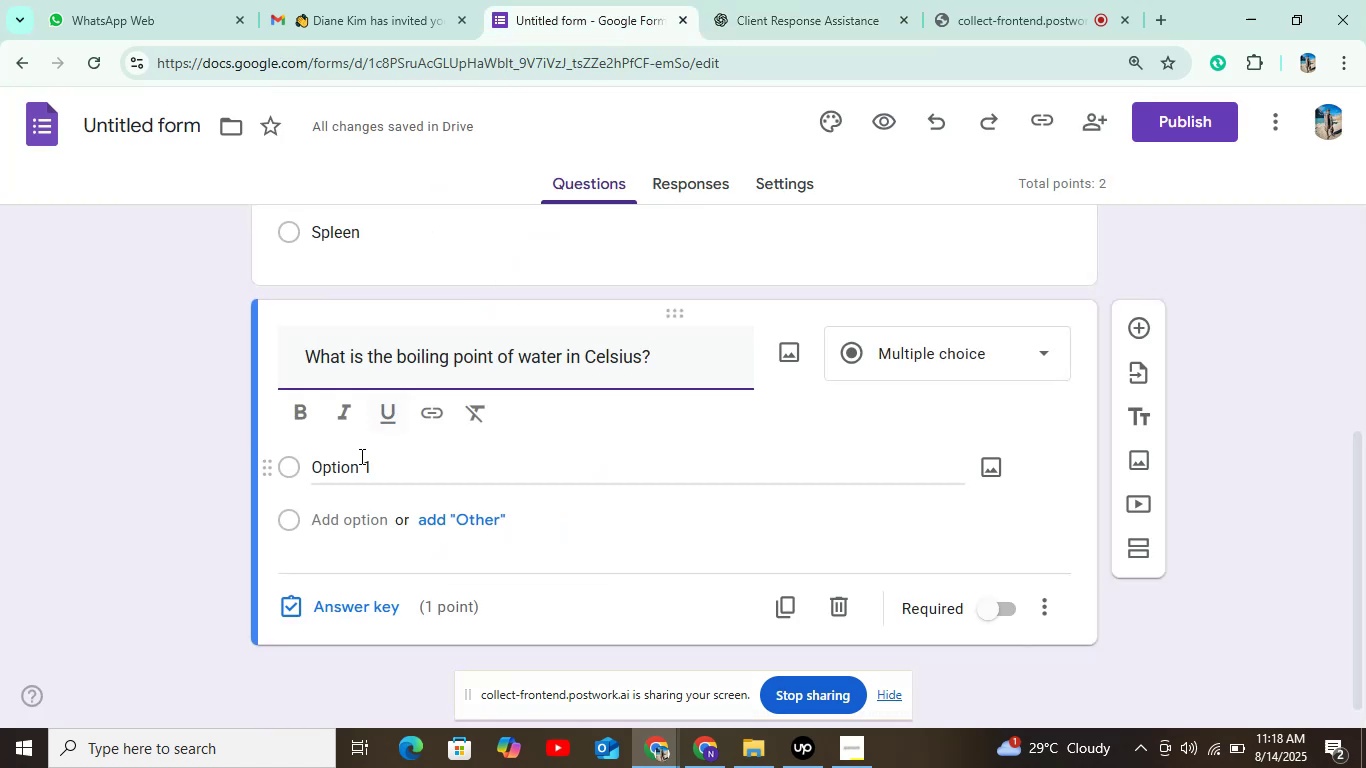 
left_click([358, 459])
 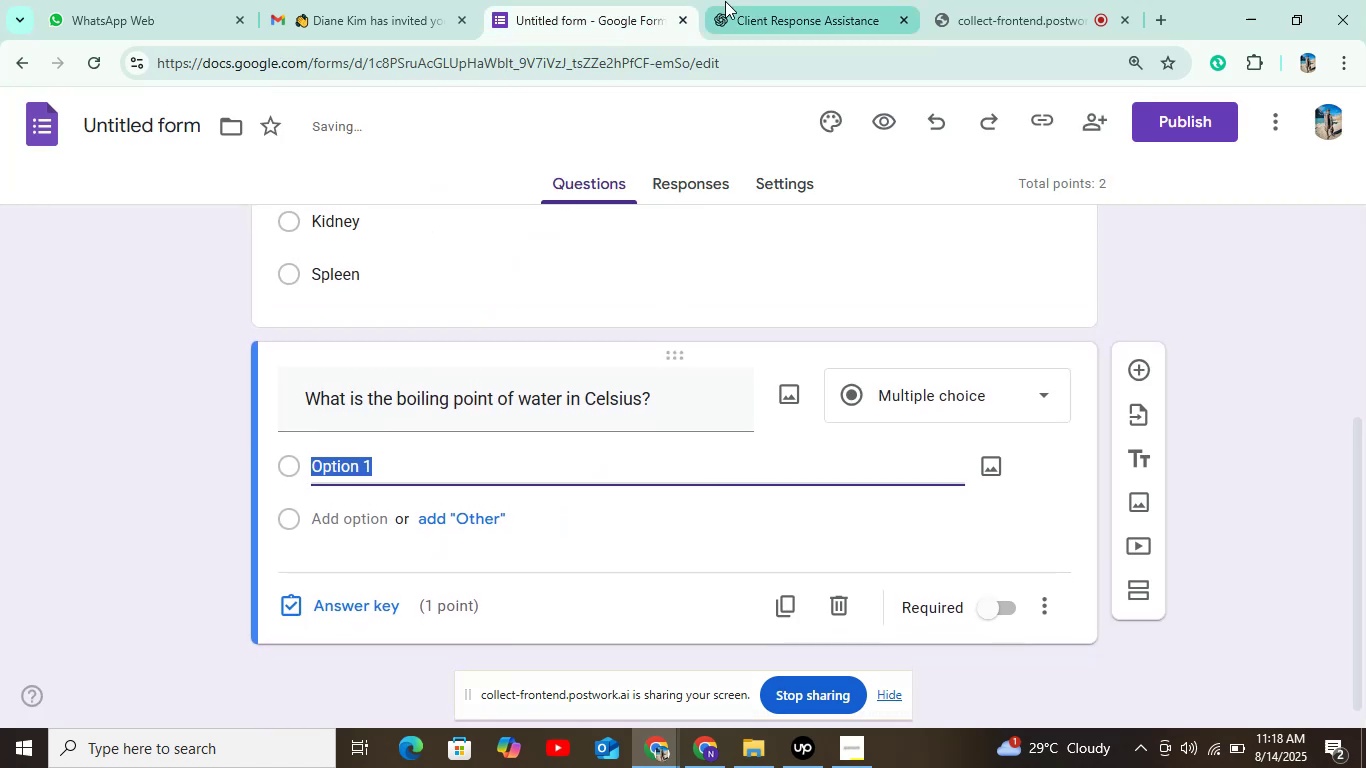 
left_click([756, 20])
 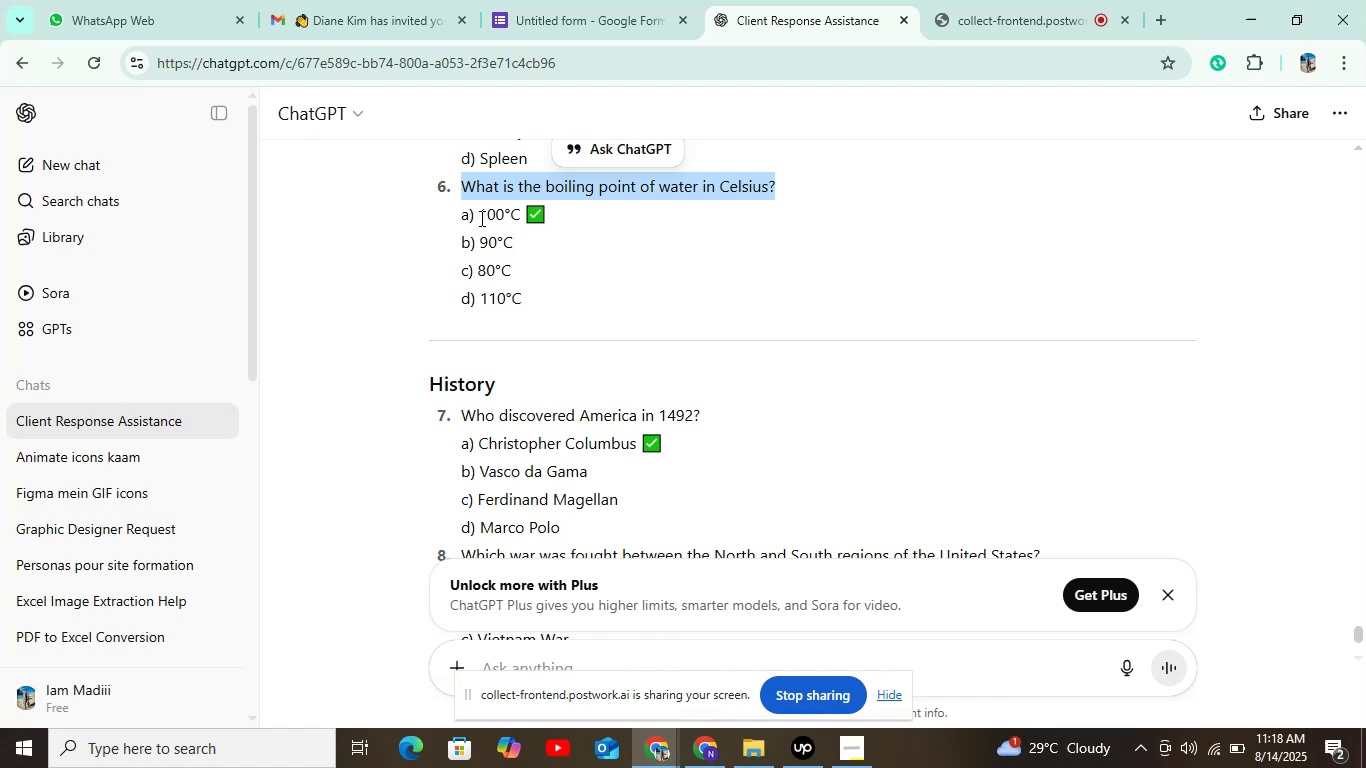 
key(Control+C)
 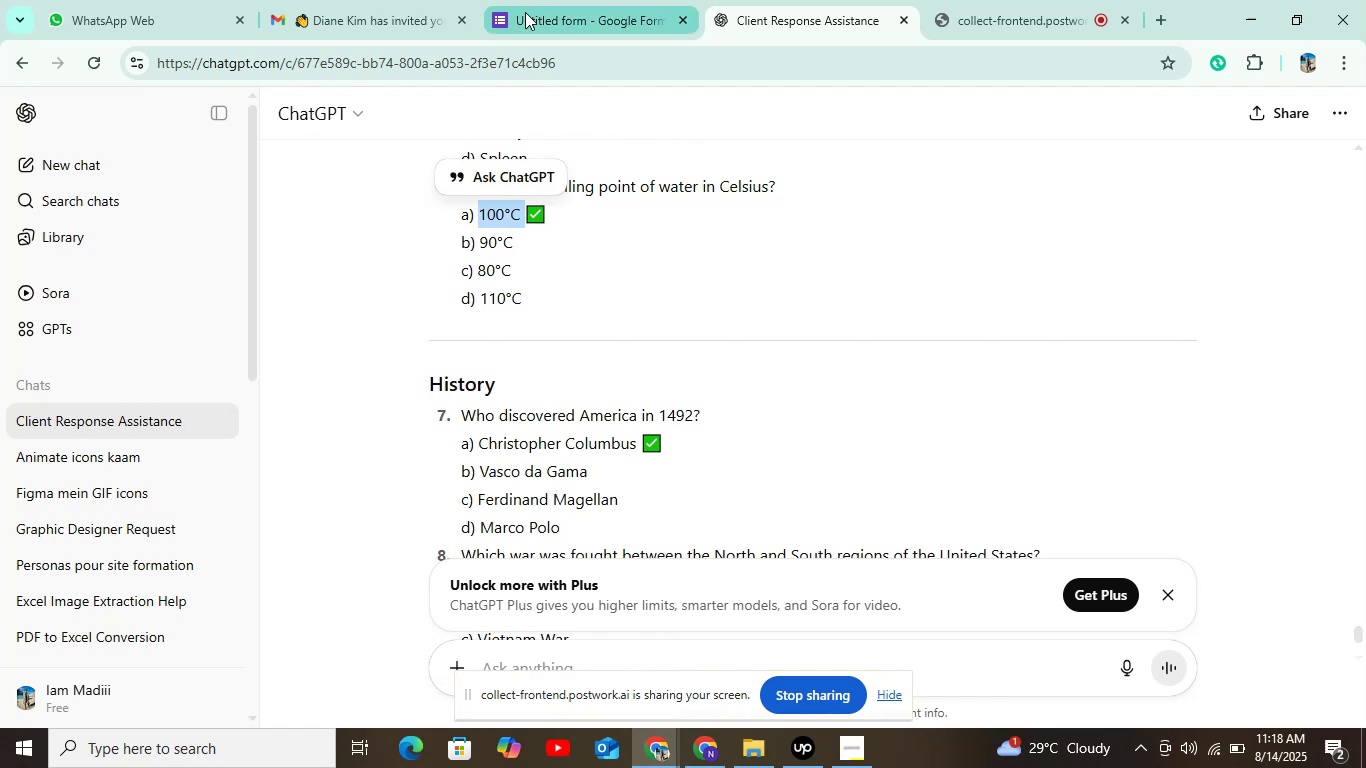 
left_click([531, 12])
 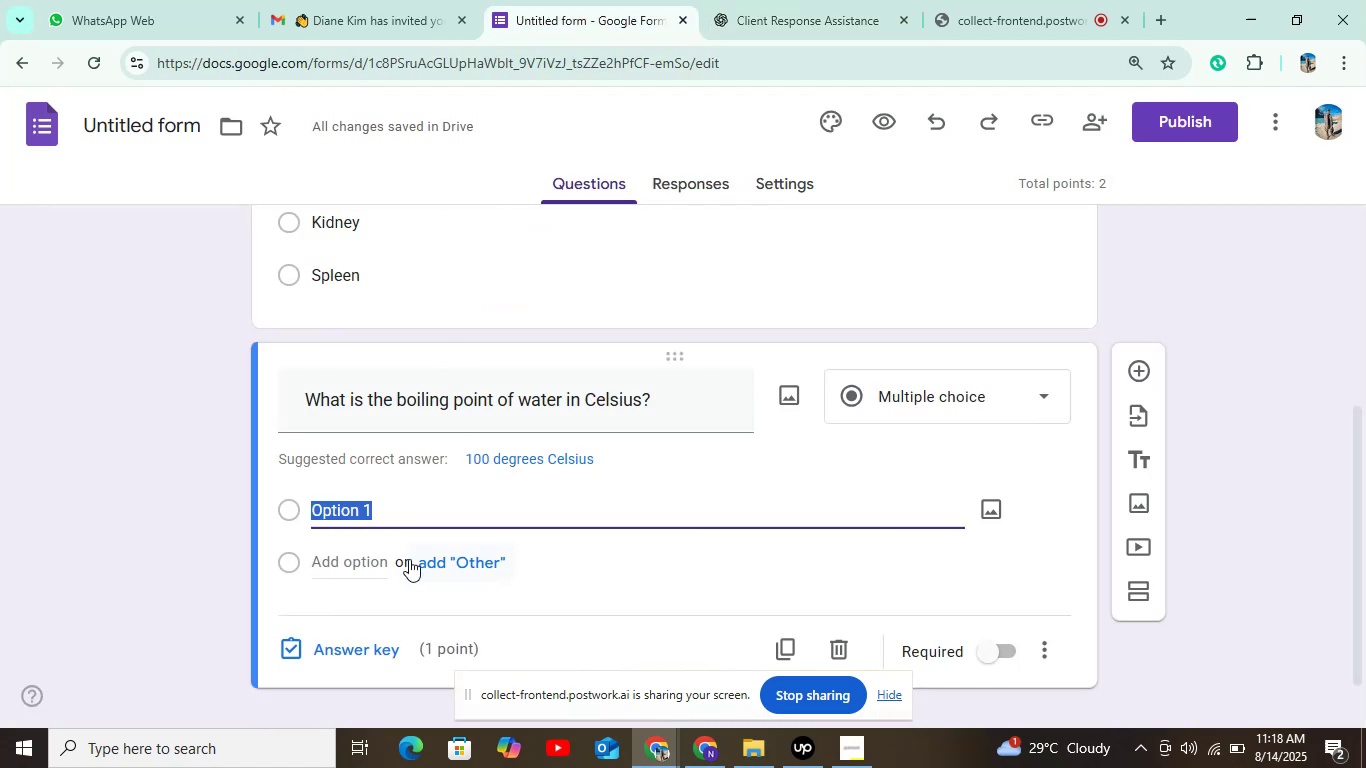 
key(Control+V)
 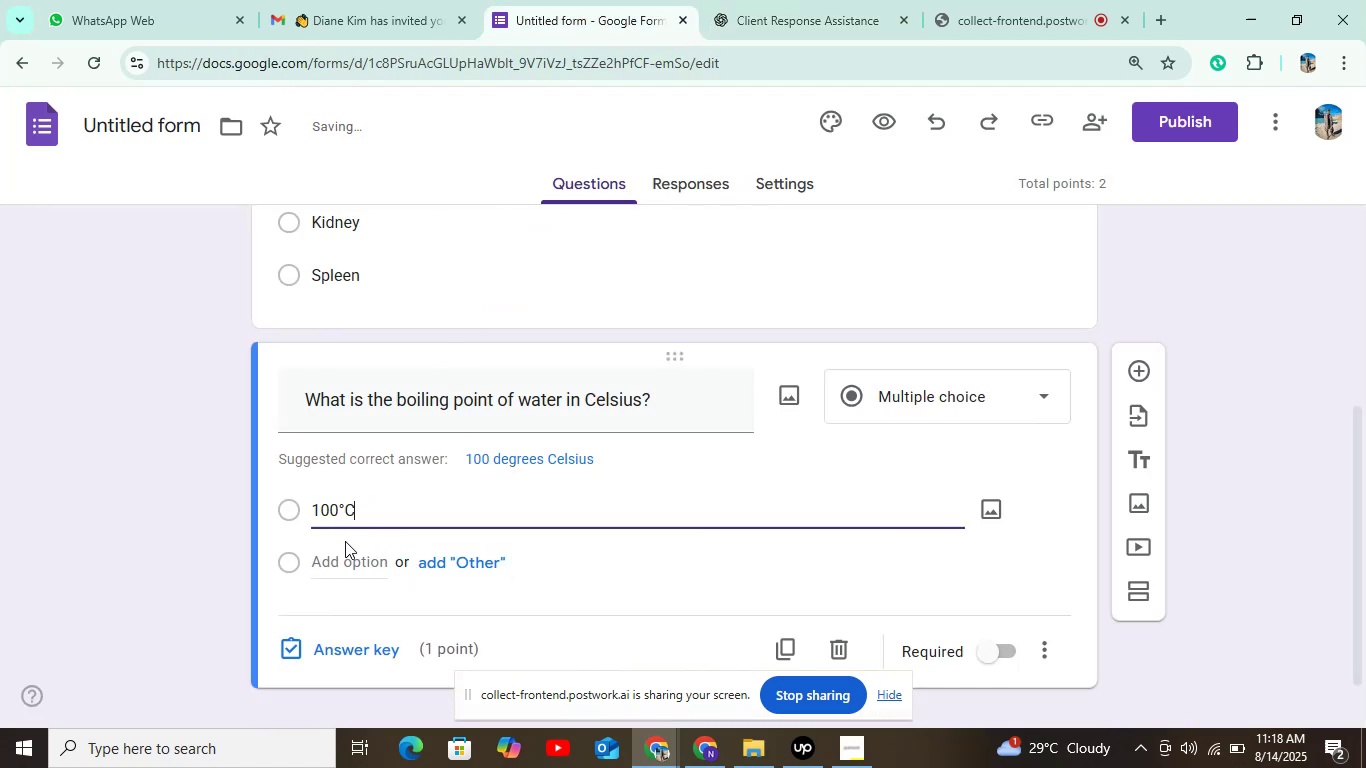 
left_click([344, 550])
 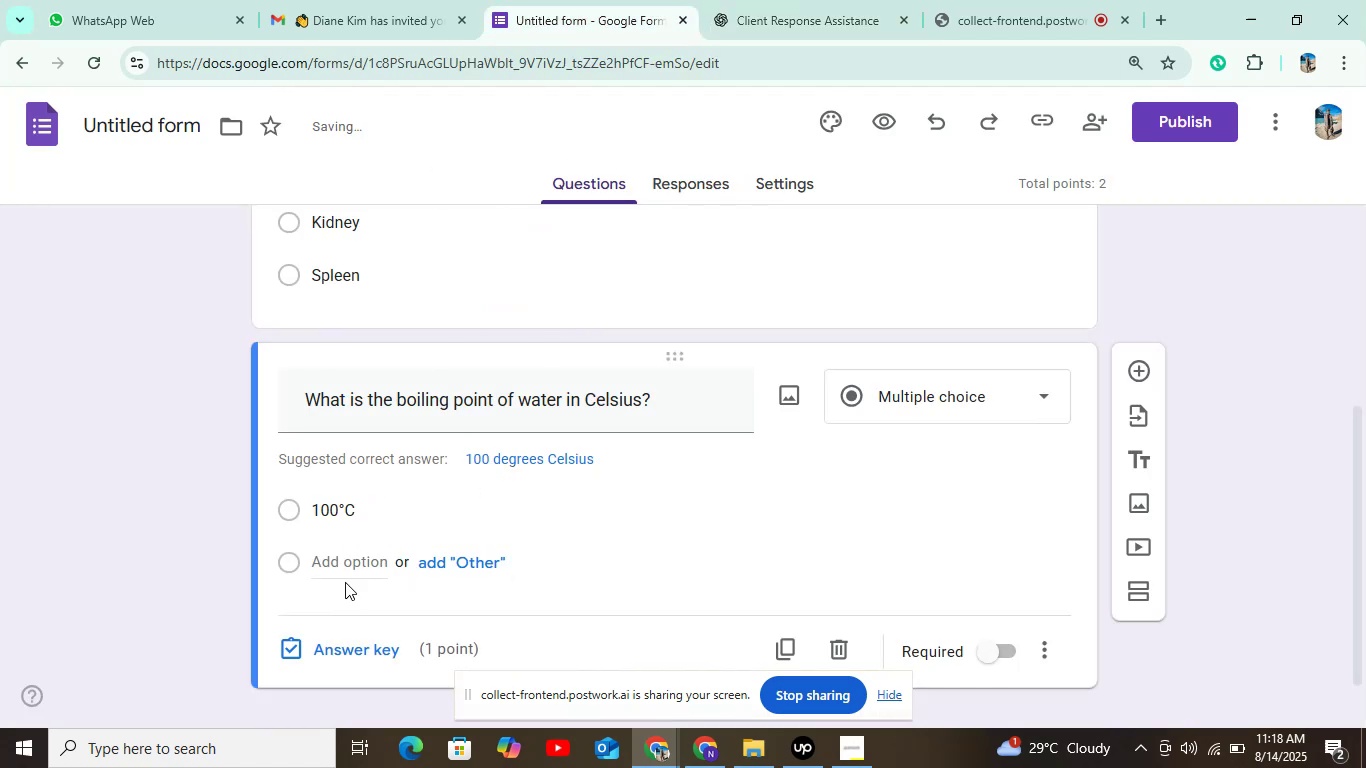 
left_click([358, 560])
 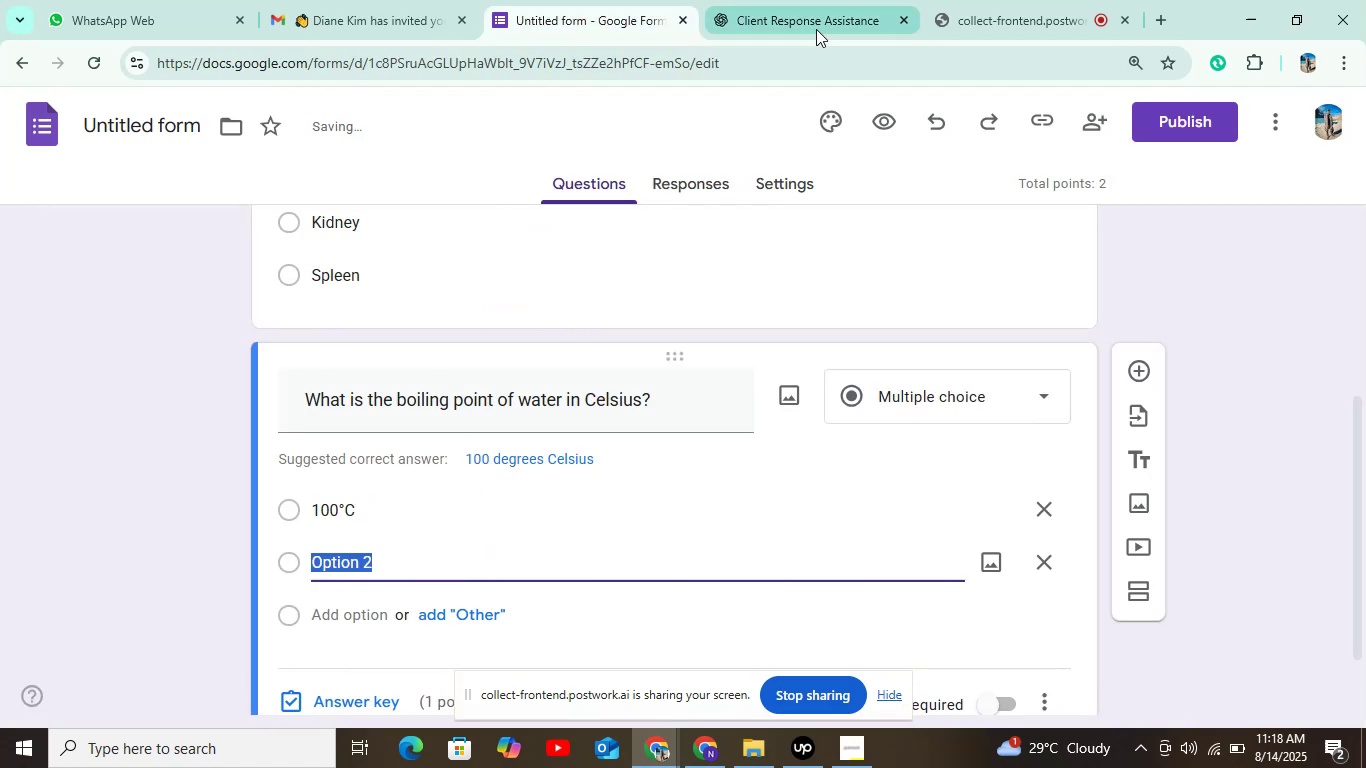 
left_click([816, 22])
 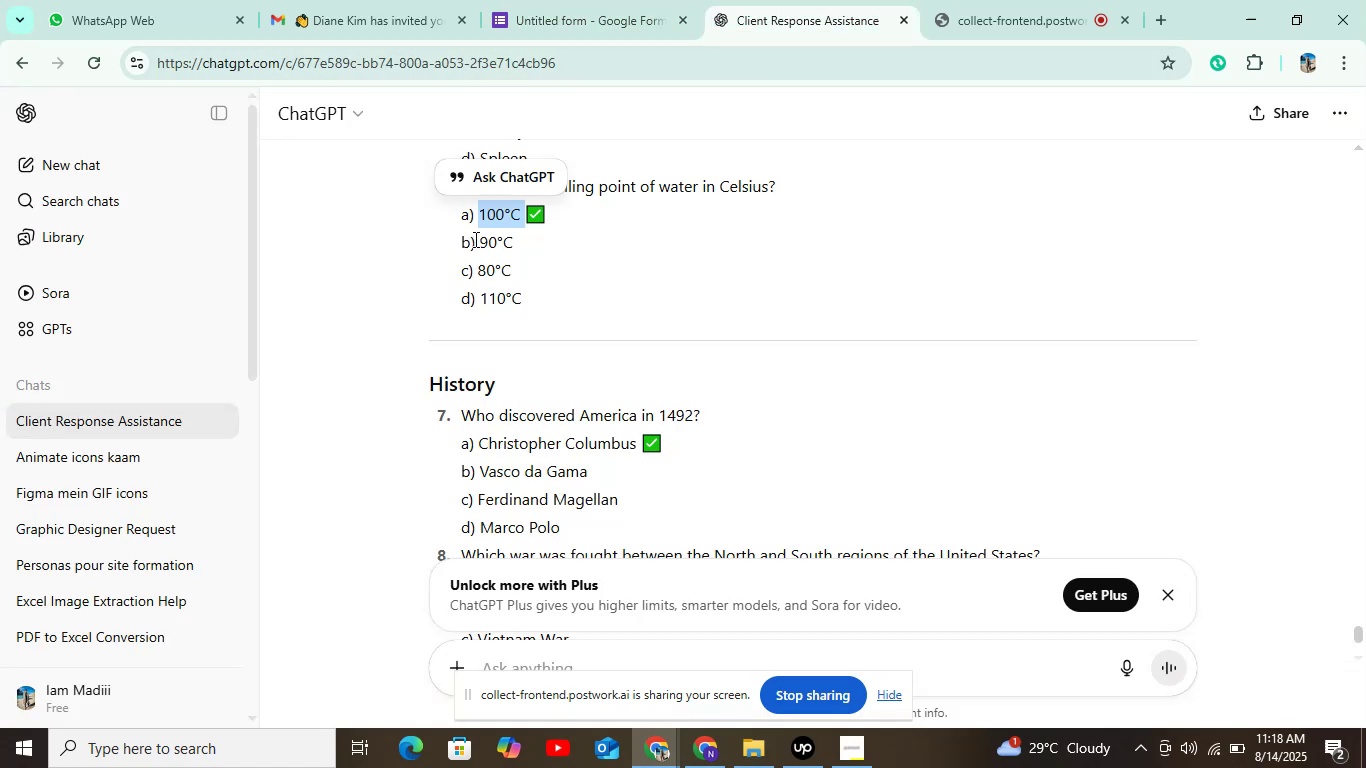 
key(Control+C)
 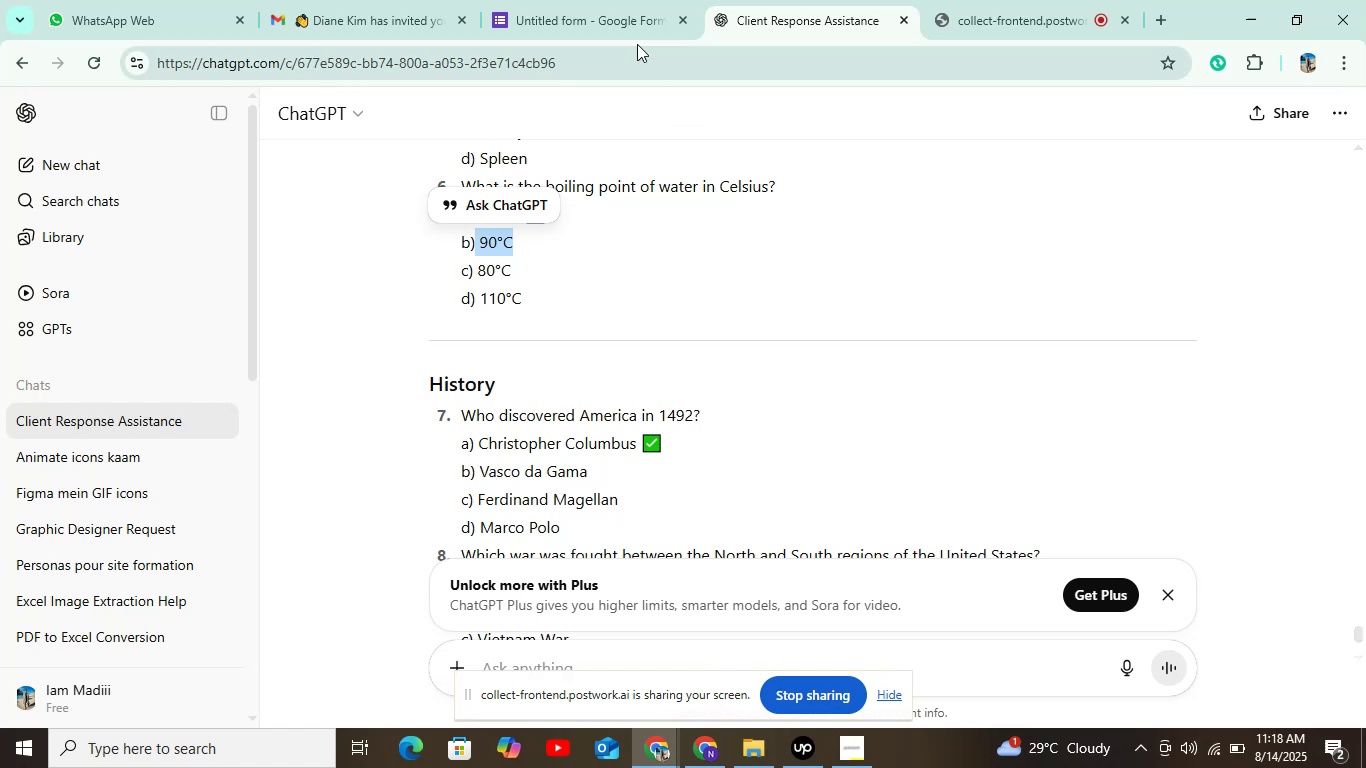 
left_click([616, 33])
 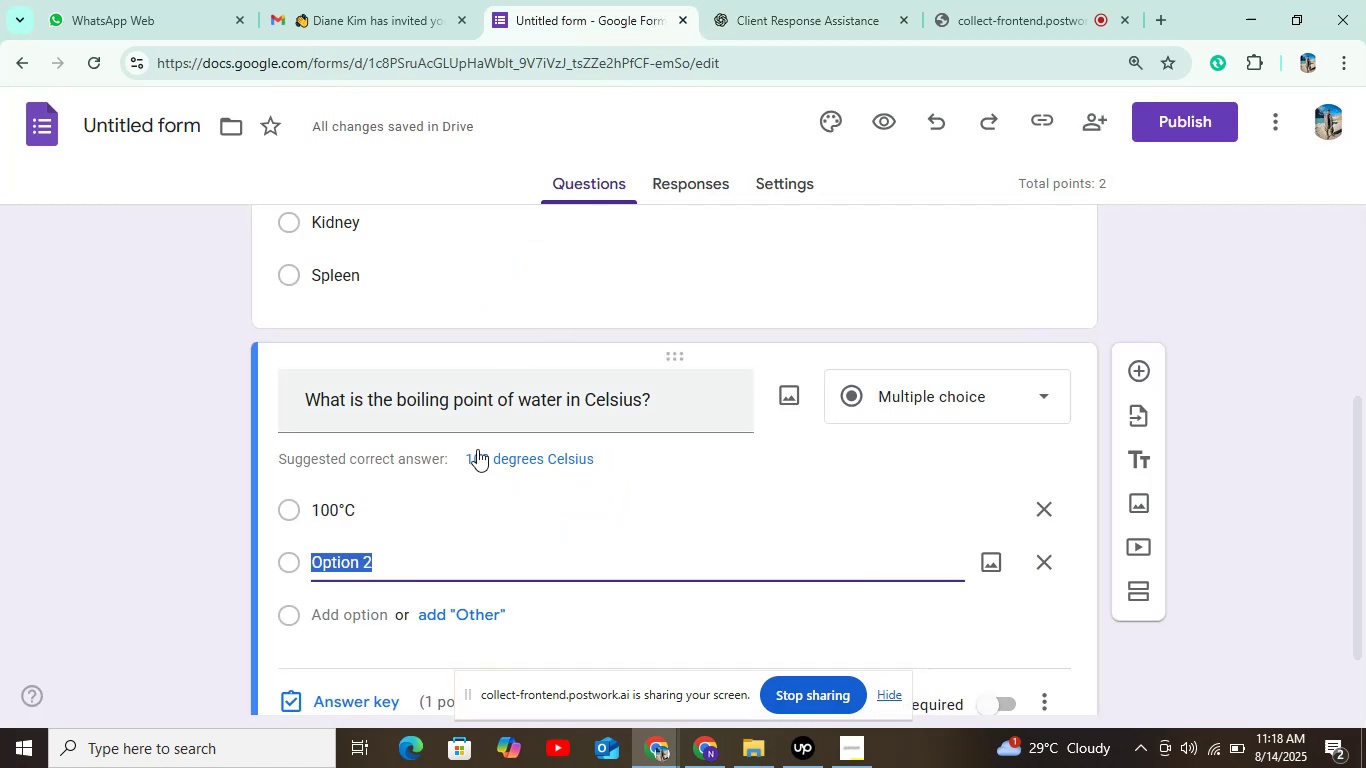 
key(Control+V)
 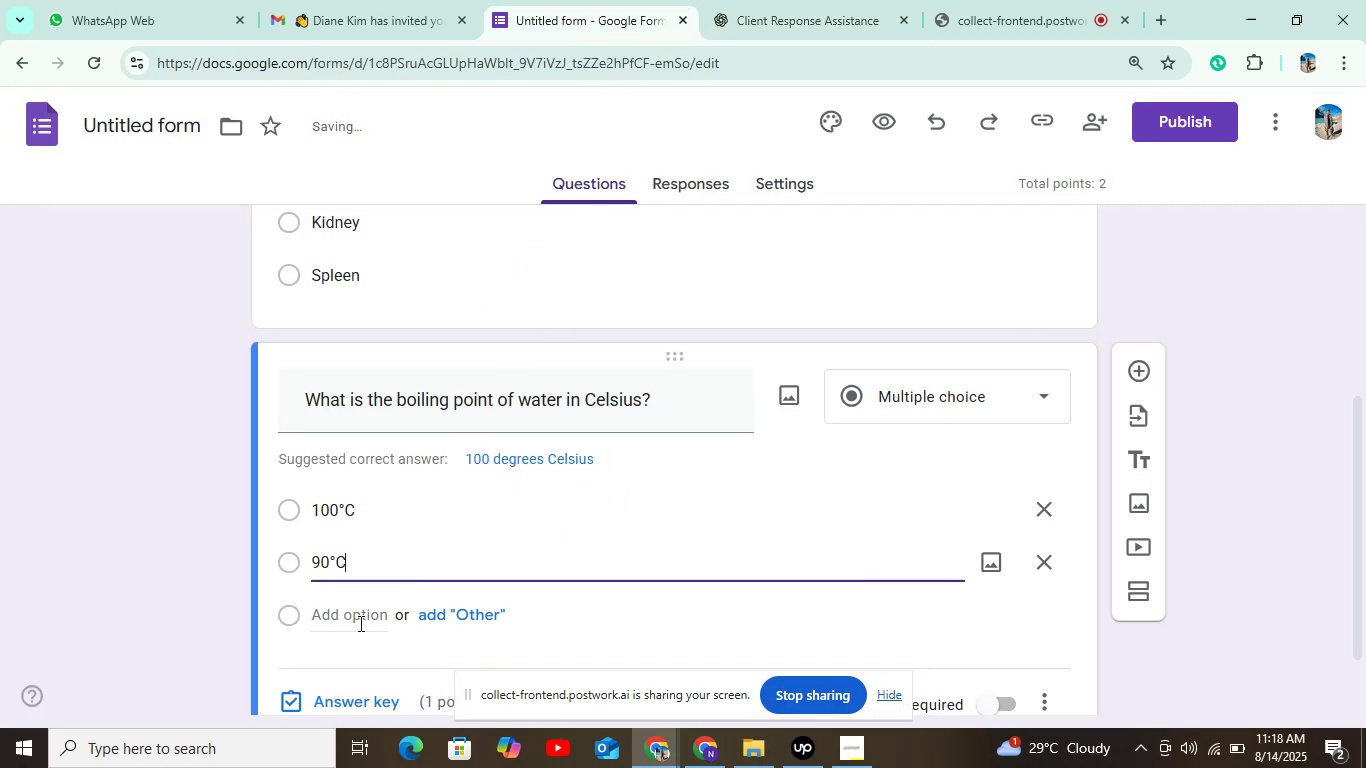 
left_click([354, 628])
 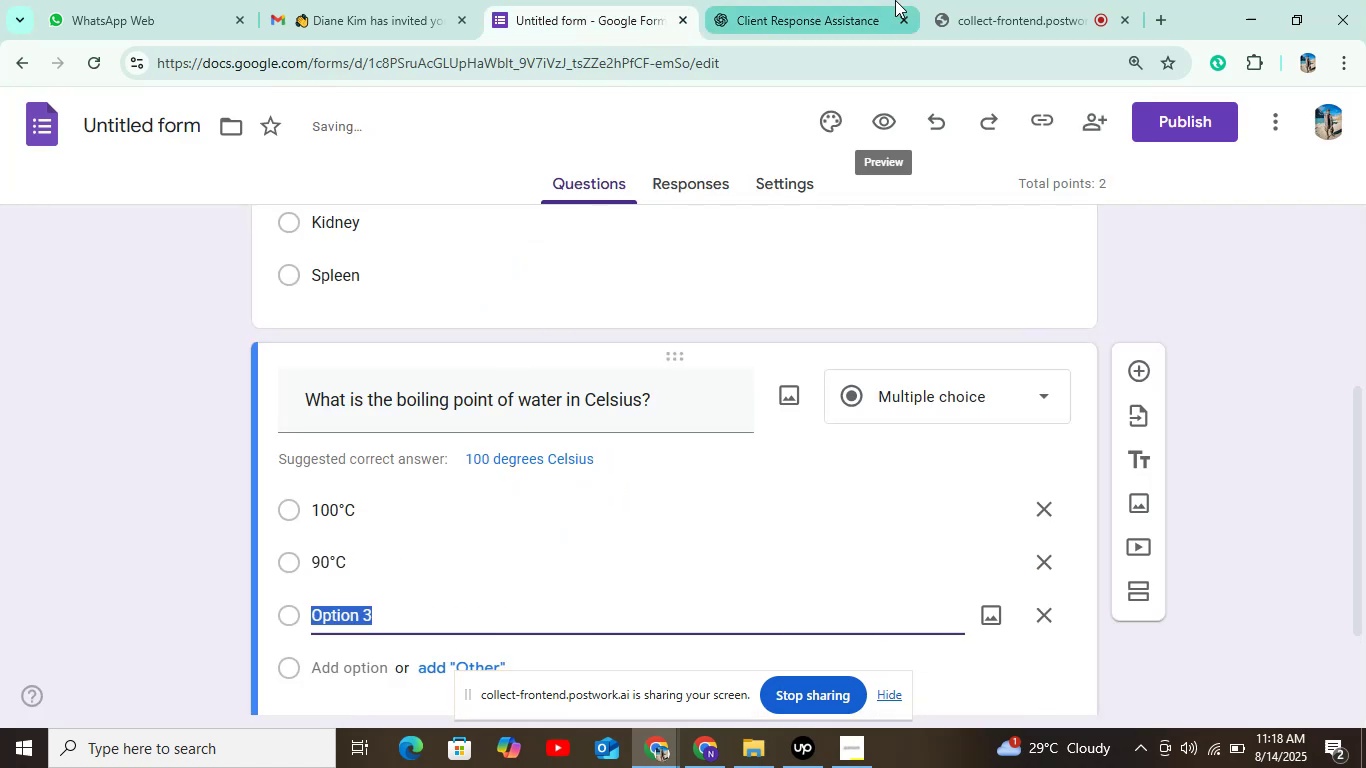 
left_click([849, 3])
 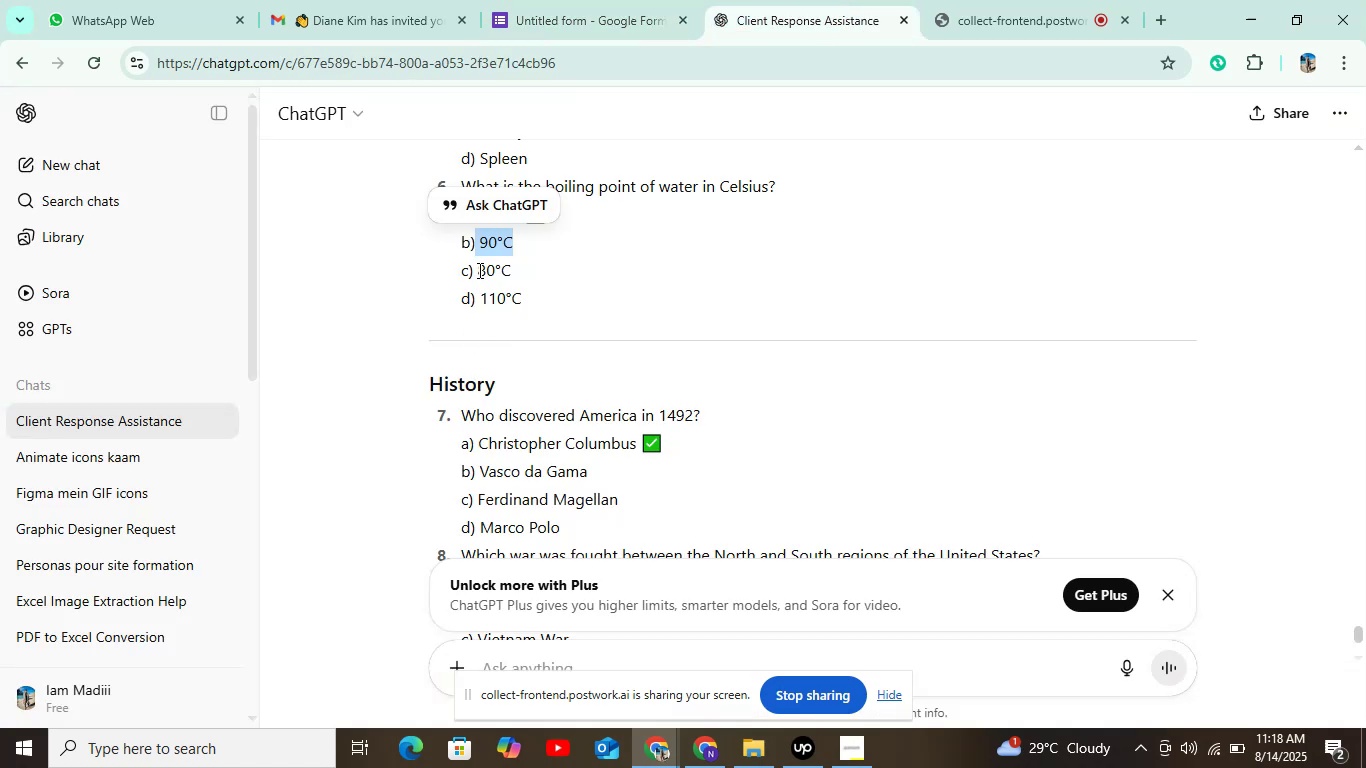 
key(Control+C)
 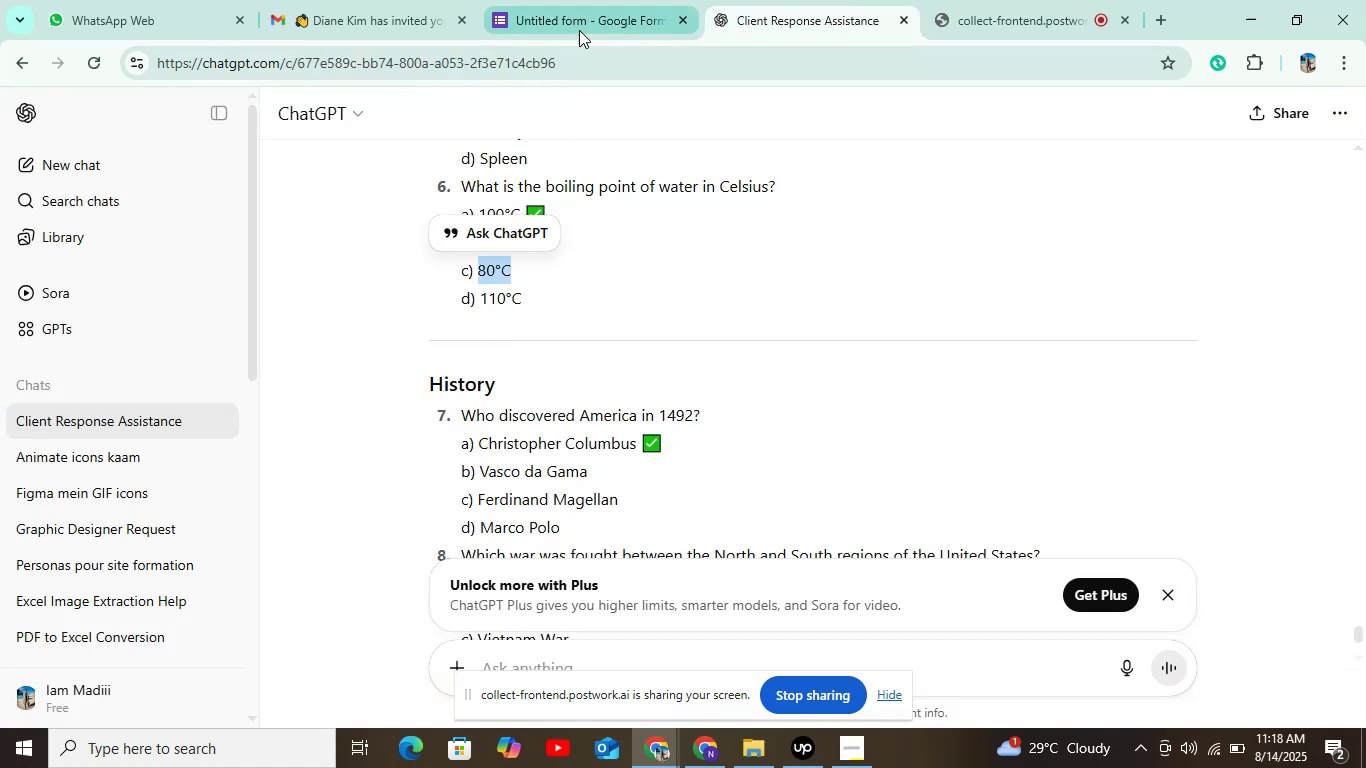 
left_click([581, 23])
 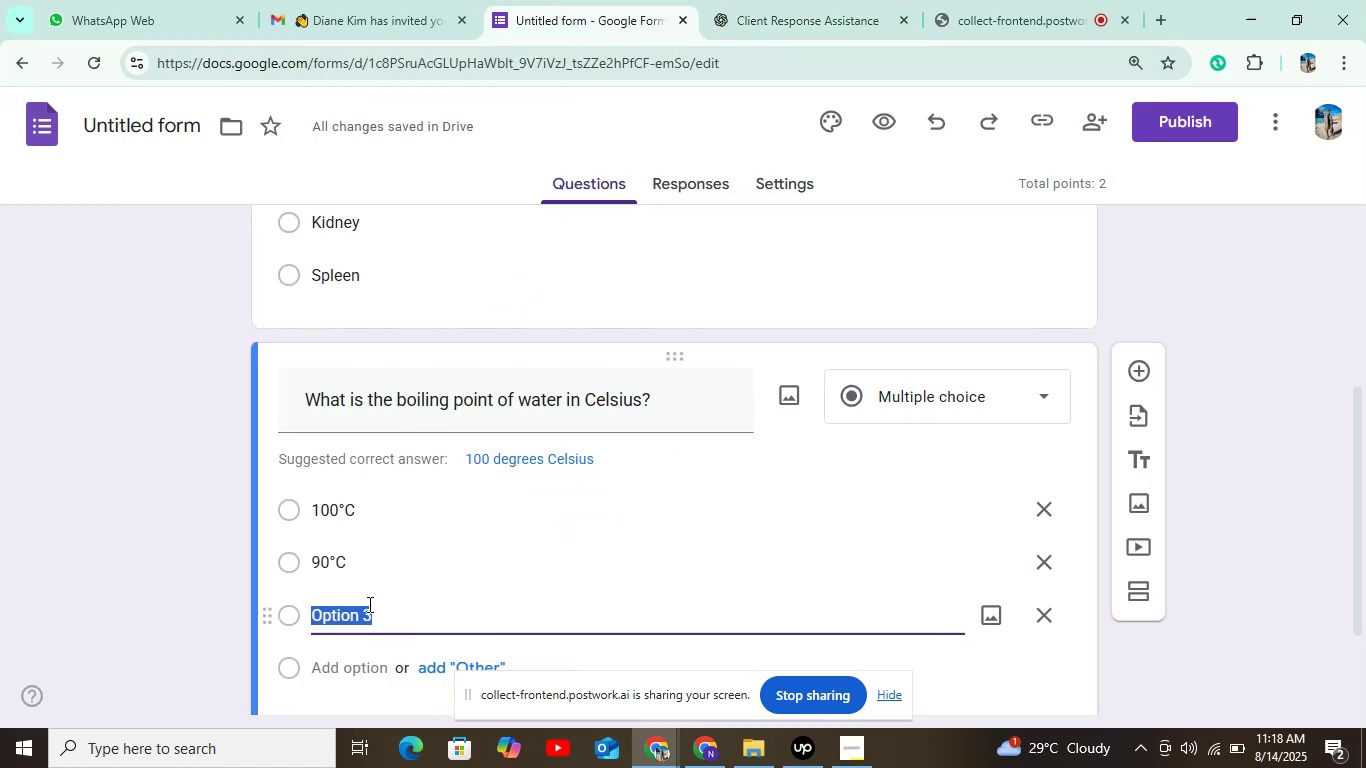 
left_click([369, 607])
 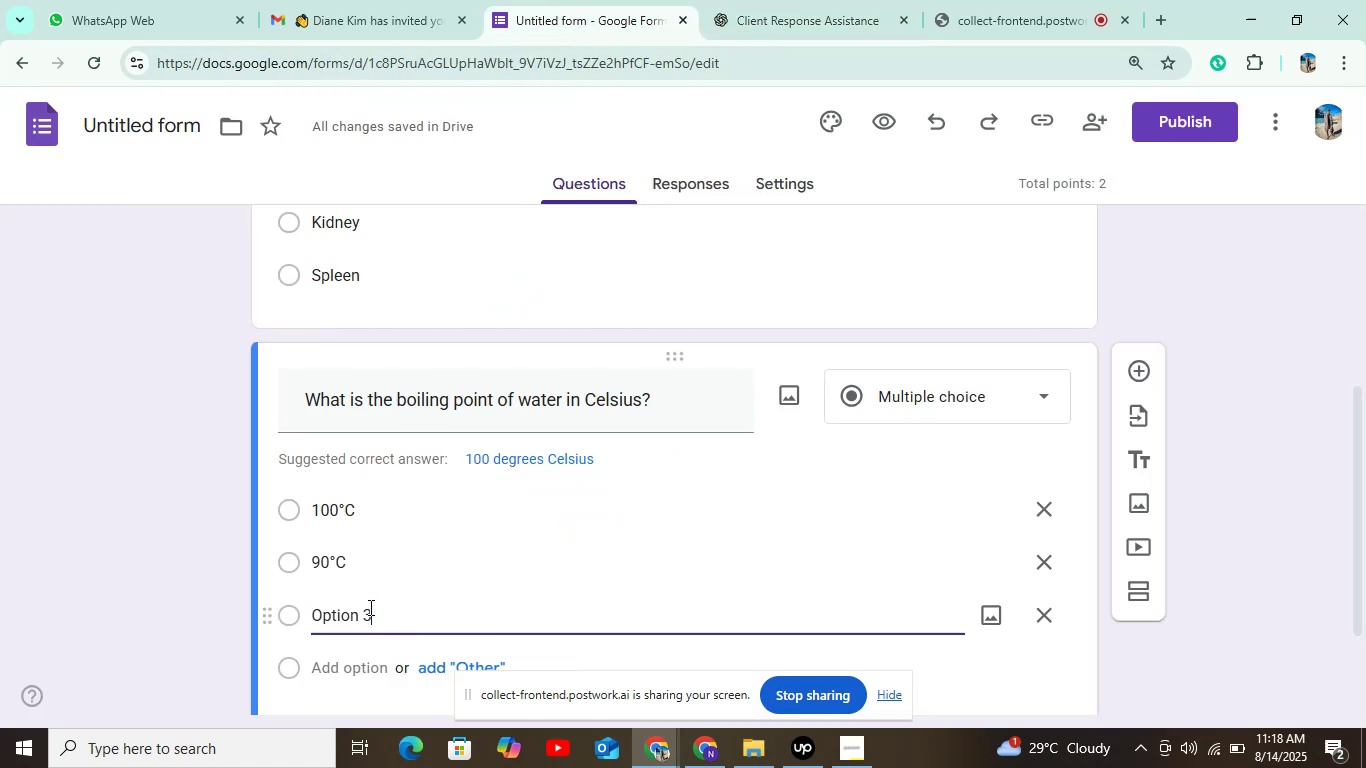 
key(Control+V)
 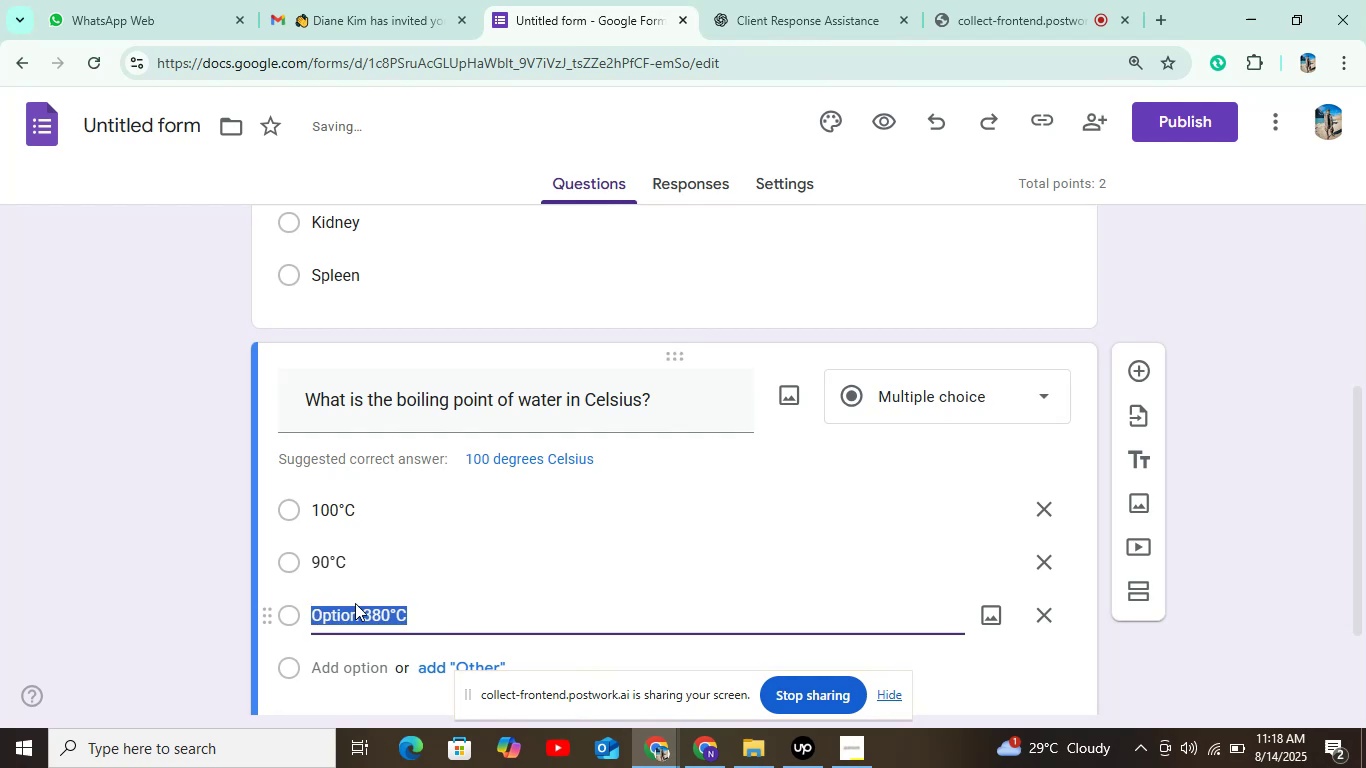 
key(Backspace)
 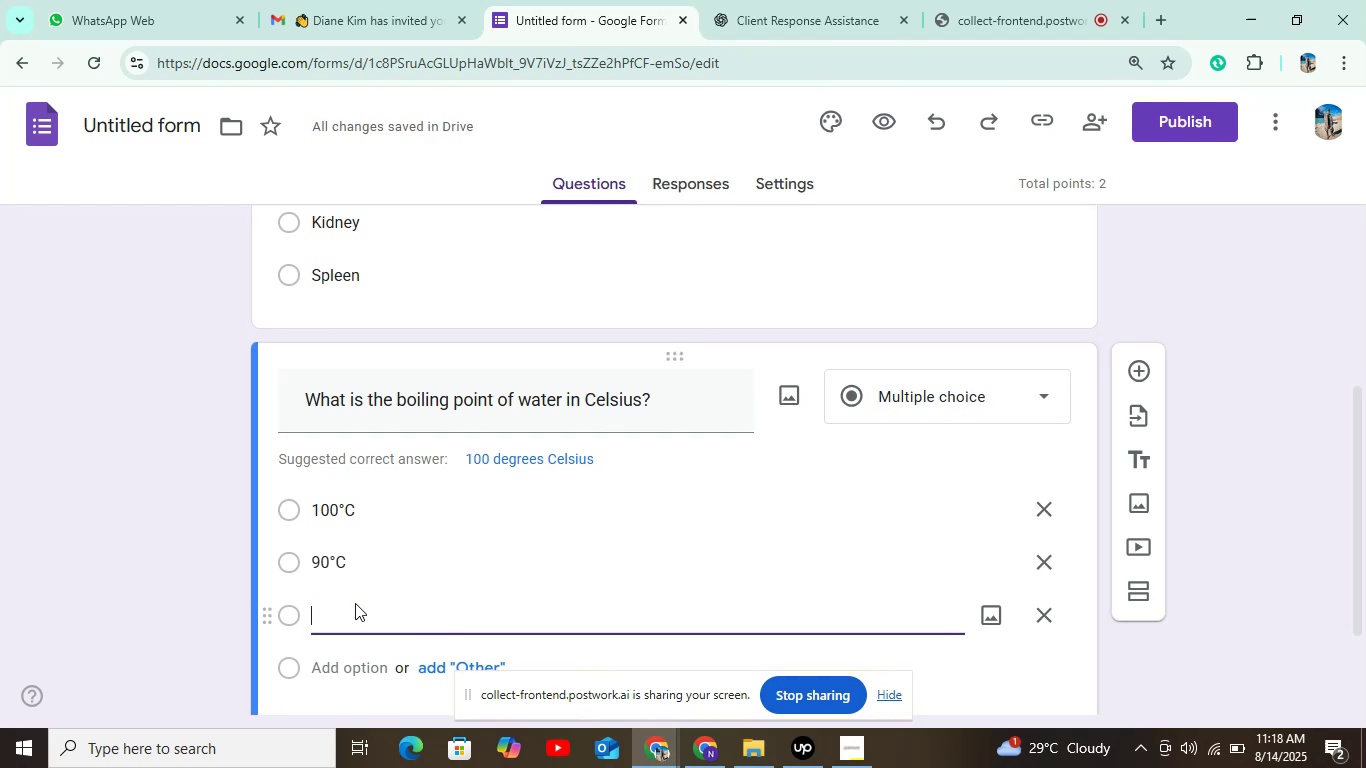 
key(Control+V)
 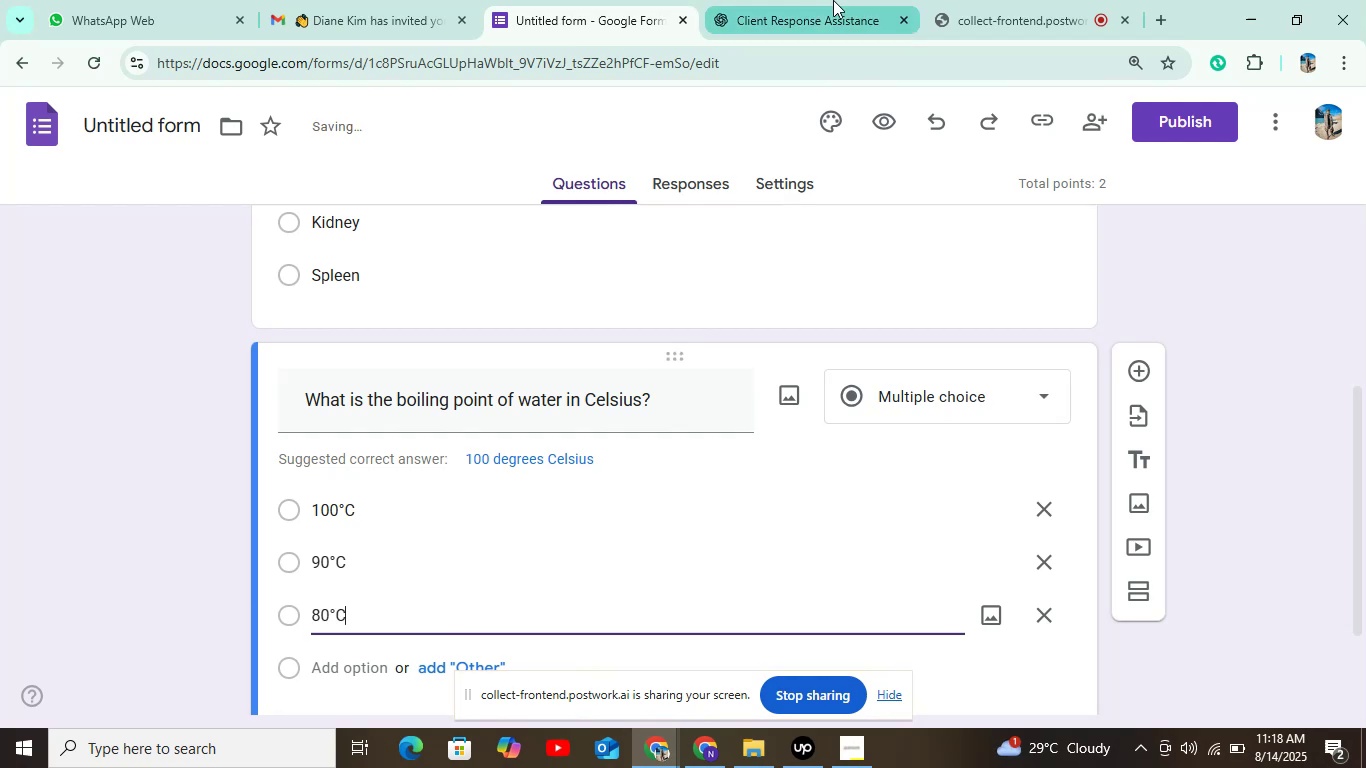 
left_click([816, 14])
 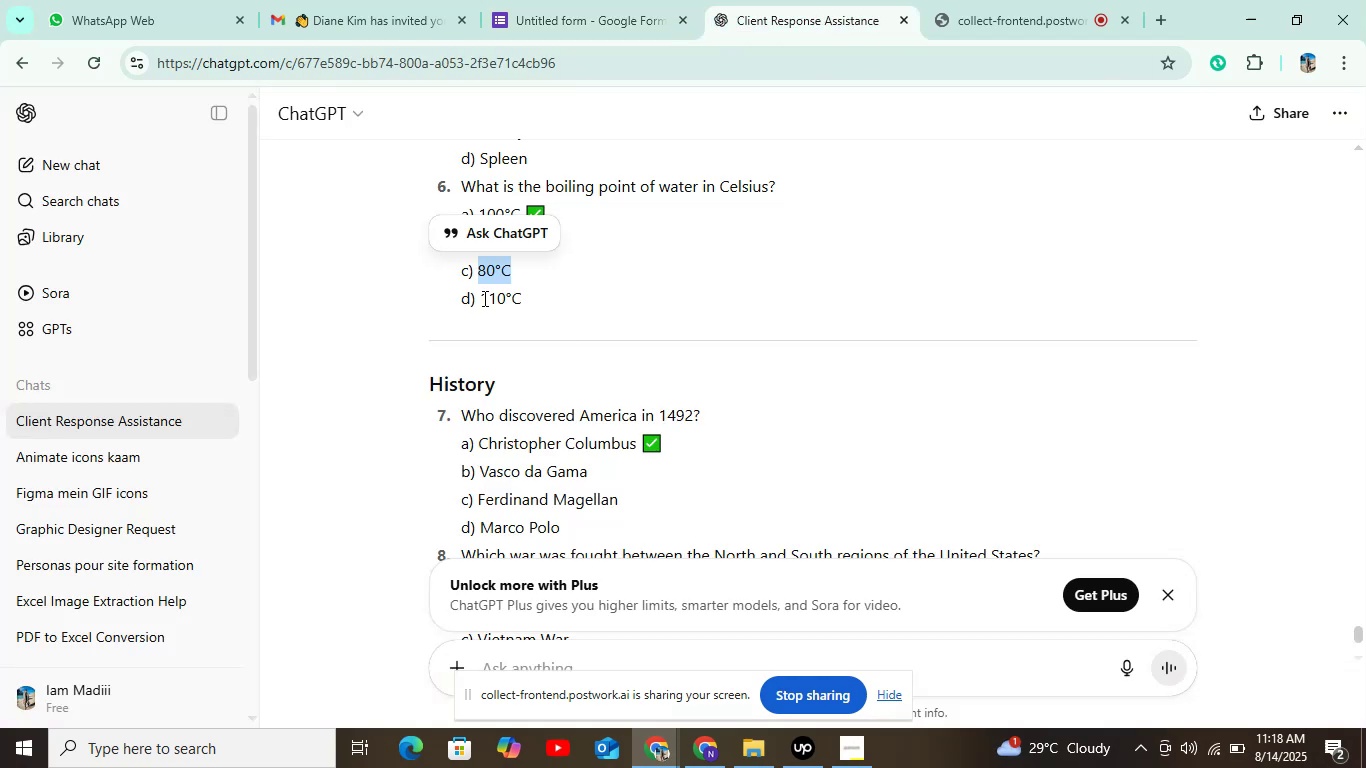 
key(Control+C)
 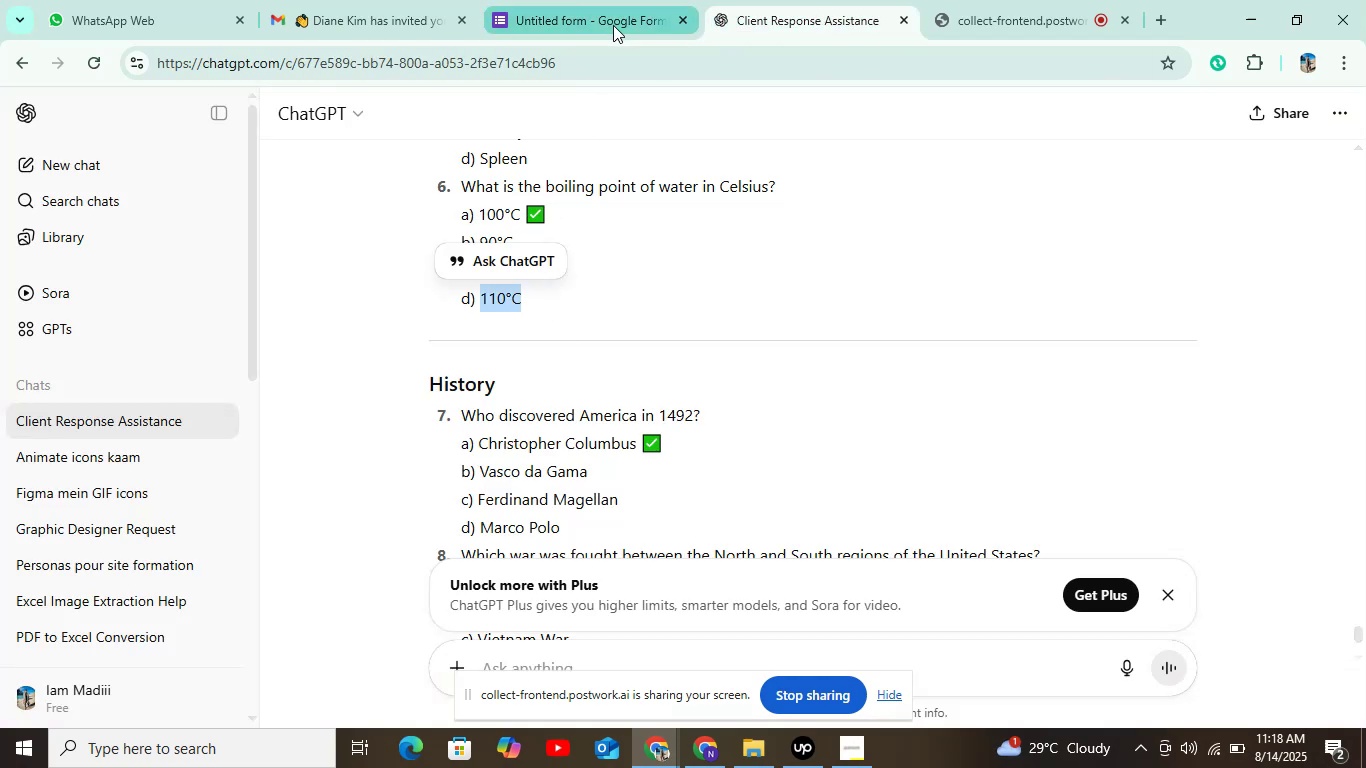 
left_click([613, 25])
 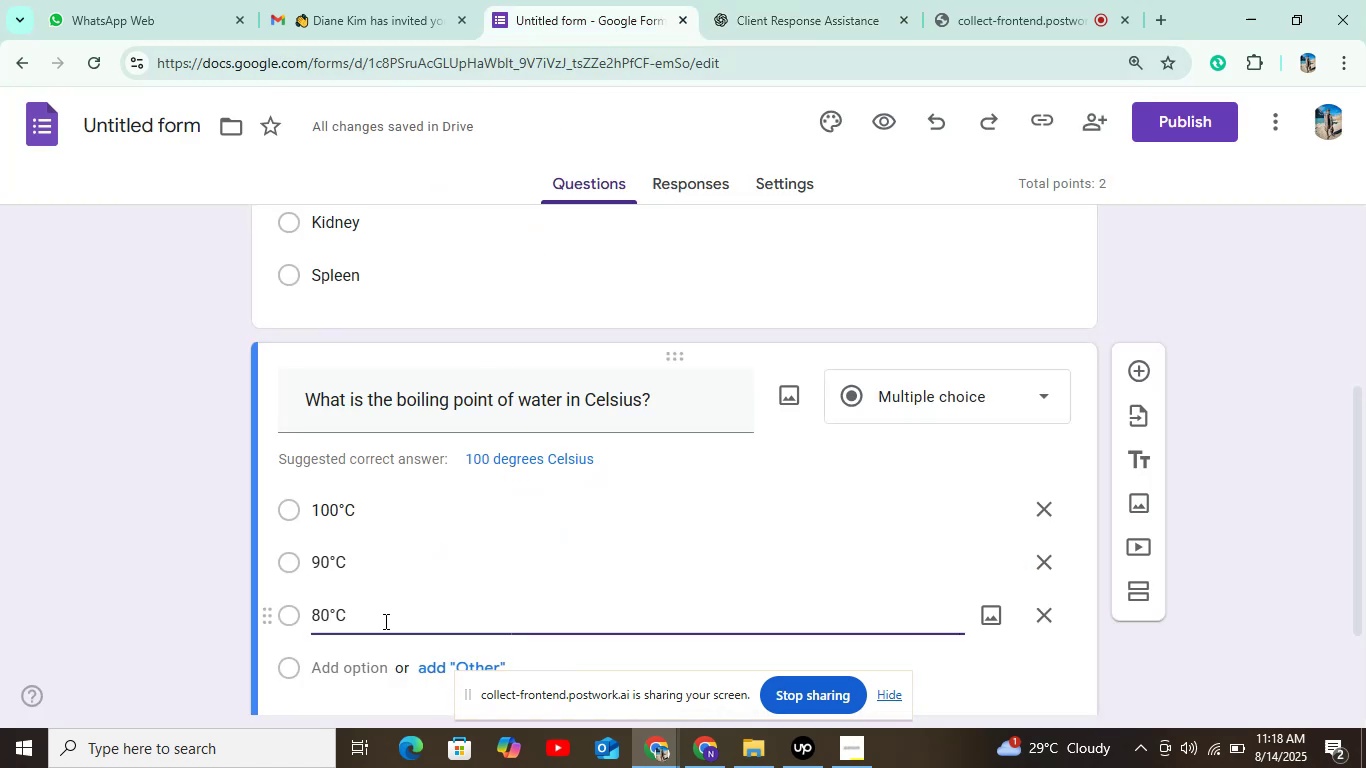 
scroll: coordinate [400, 614], scroll_direction: down, amount: 3.0
 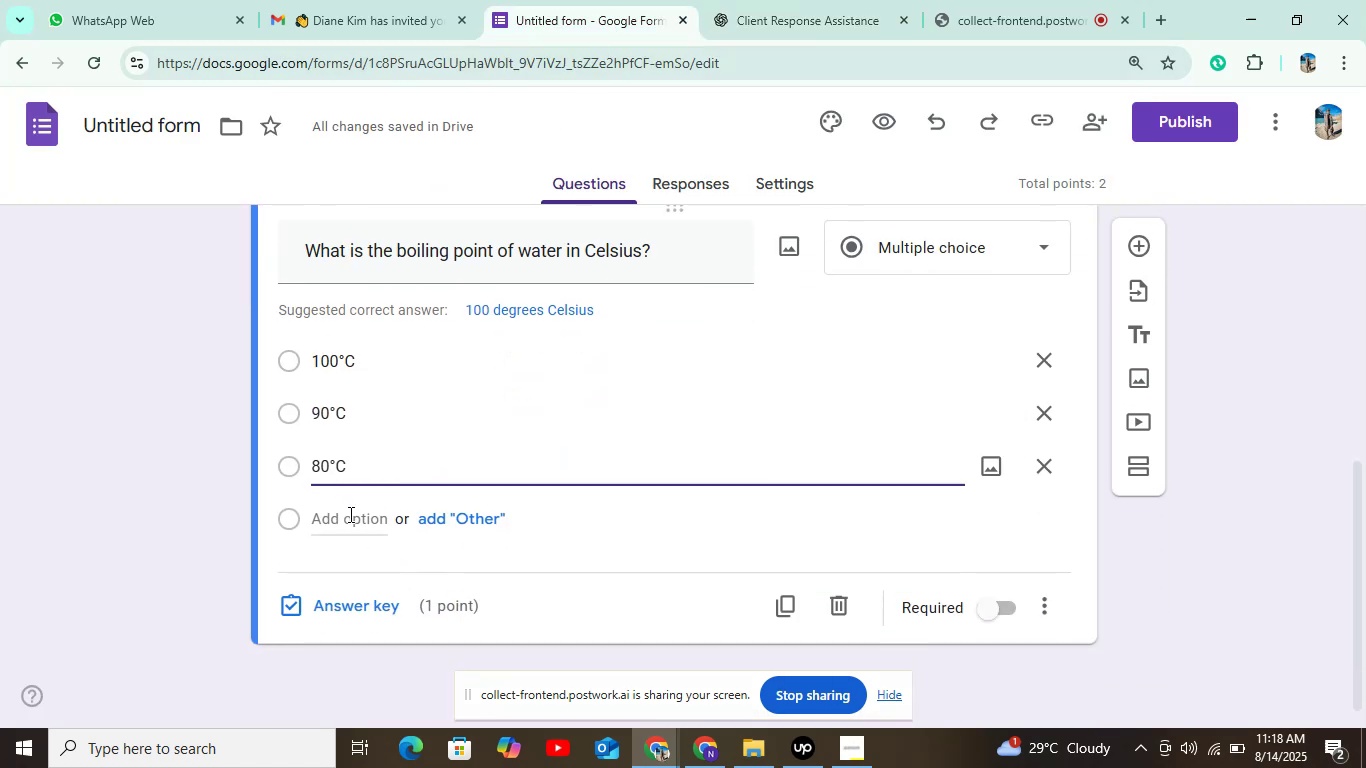 
left_click([356, 525])
 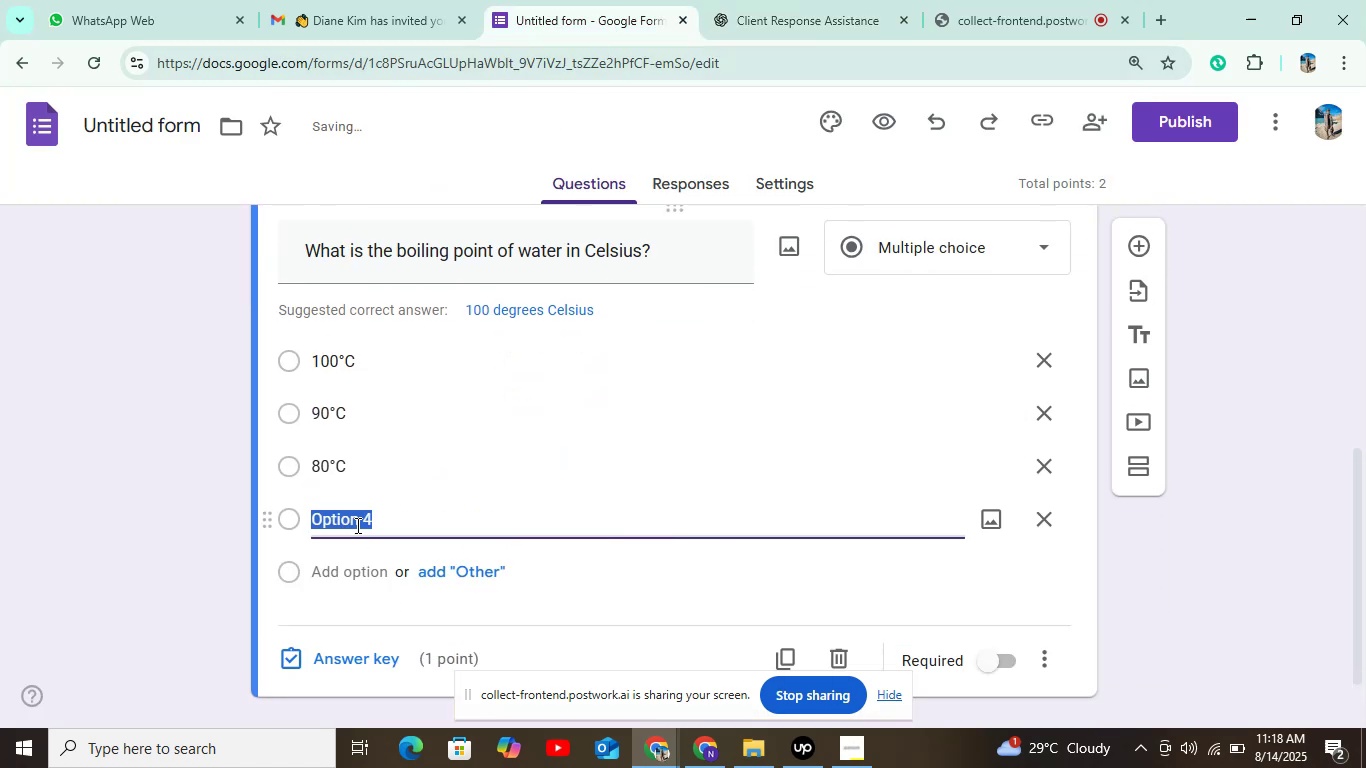 
hold_key(key=ControlLeft, duration=1.52)
 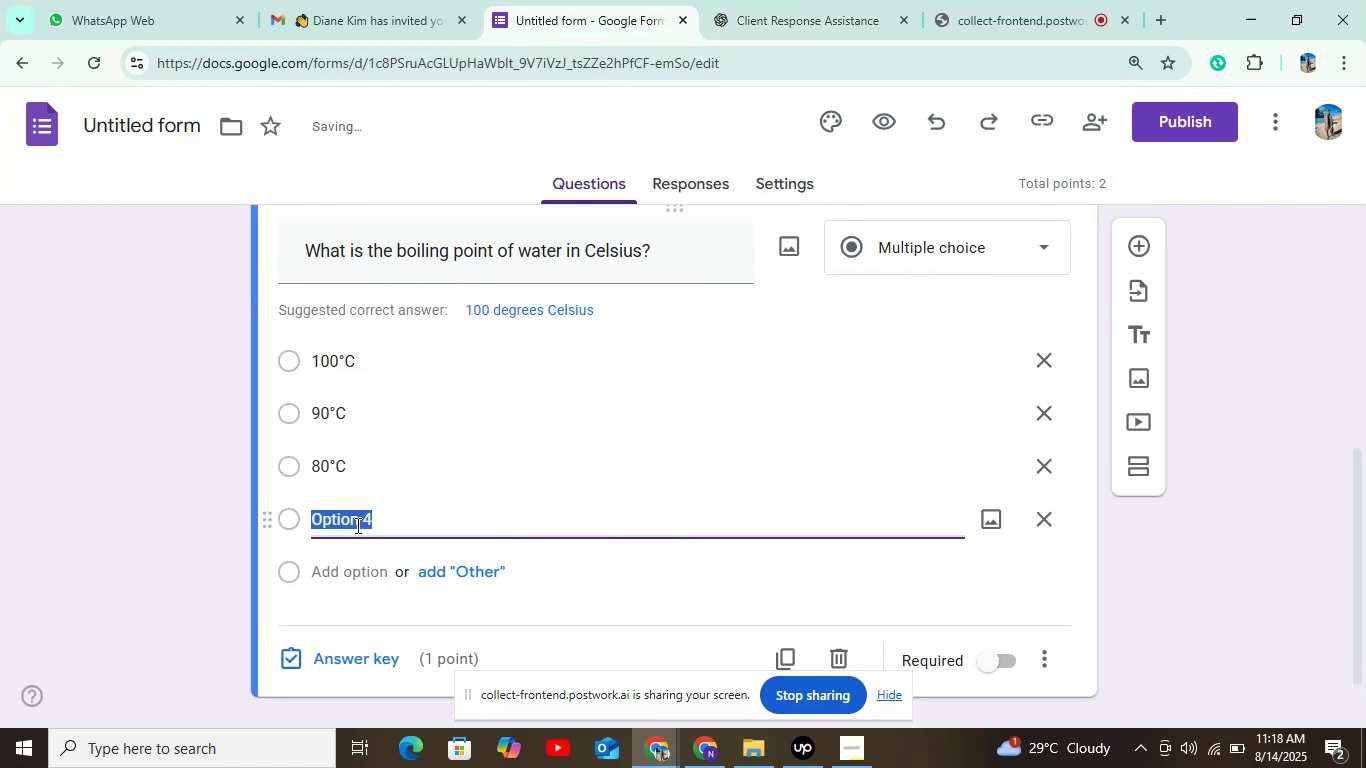 
key(Control+V)
 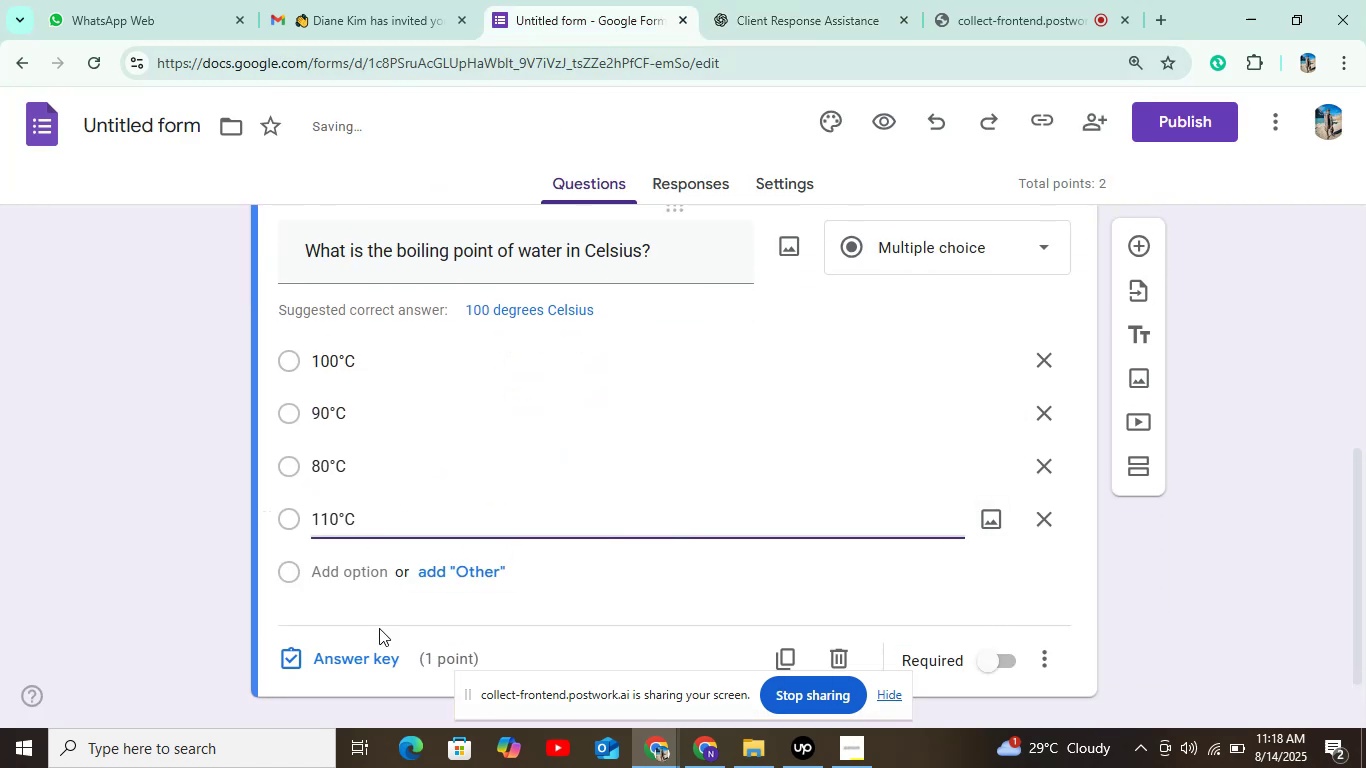 
left_click([377, 659])
 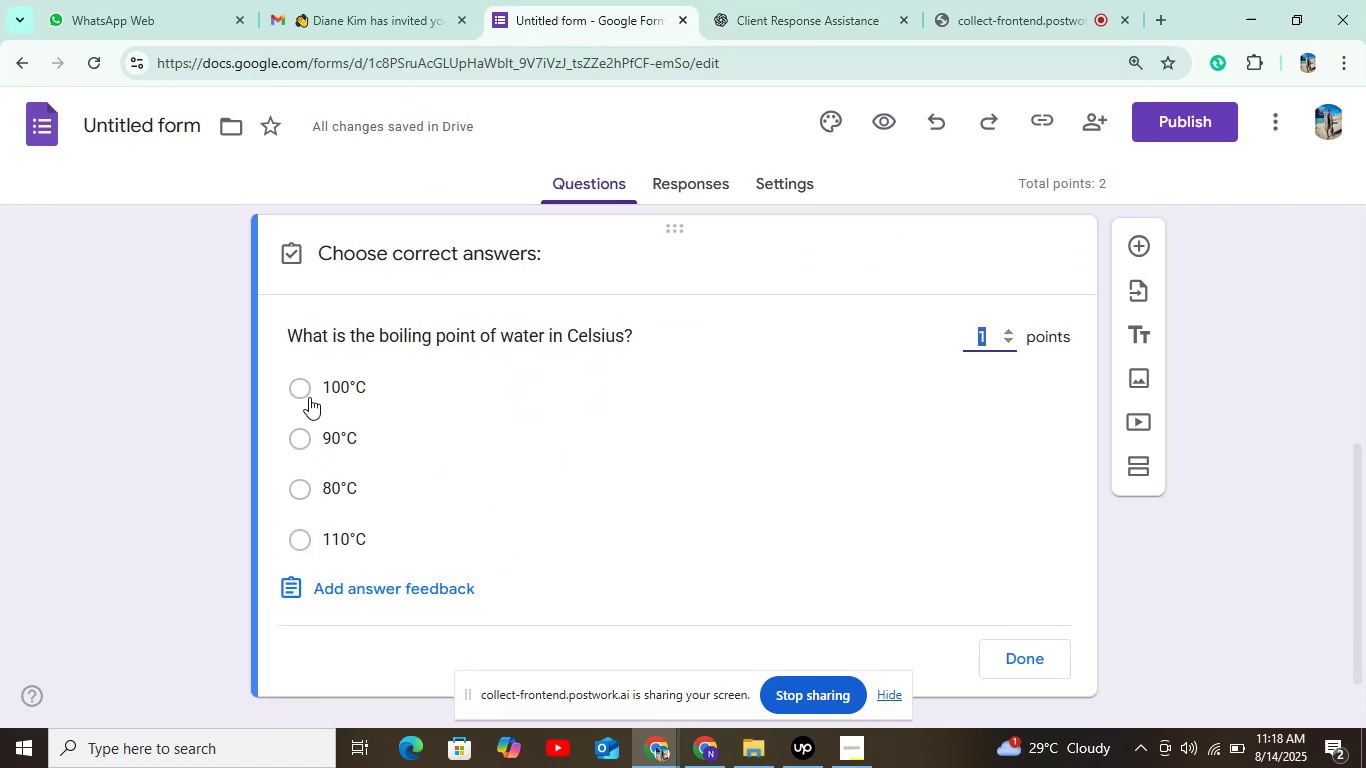 
left_click([299, 389])
 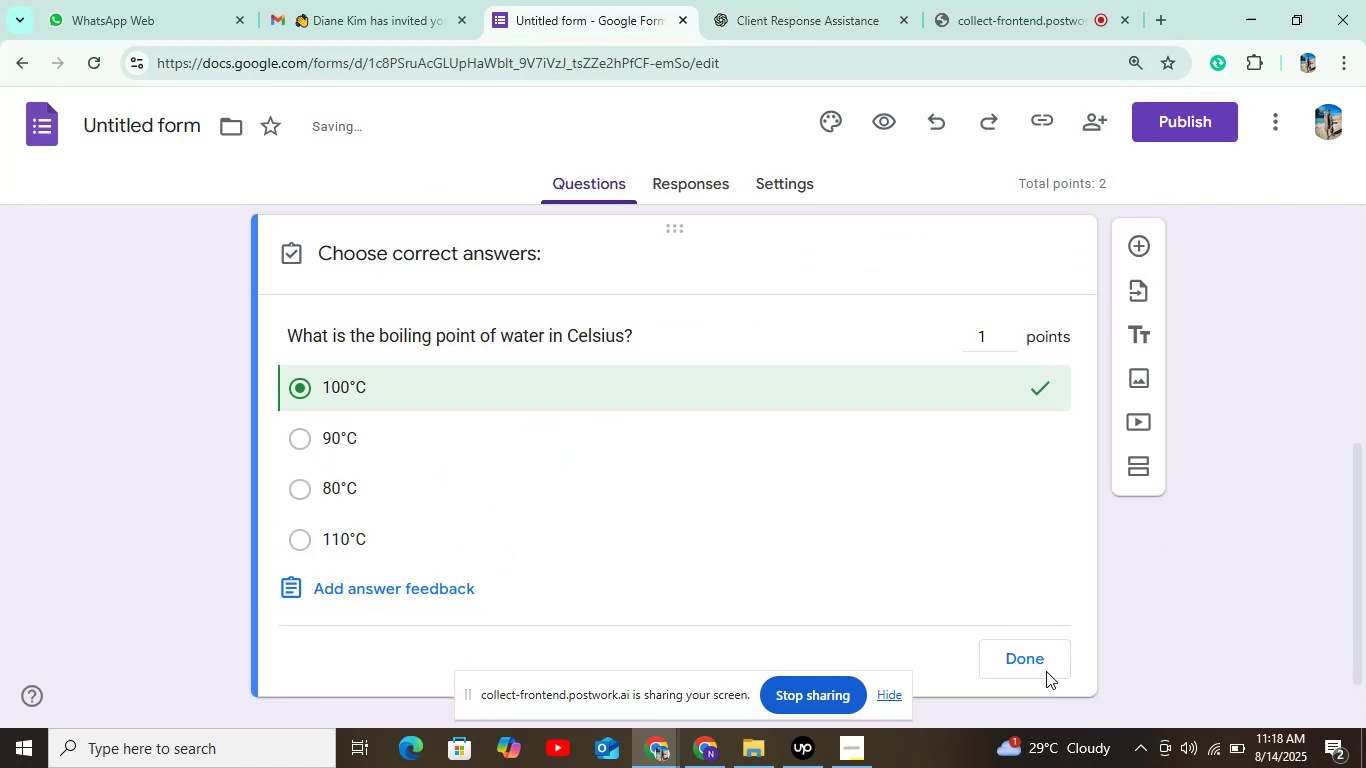 
left_click([1039, 666])
 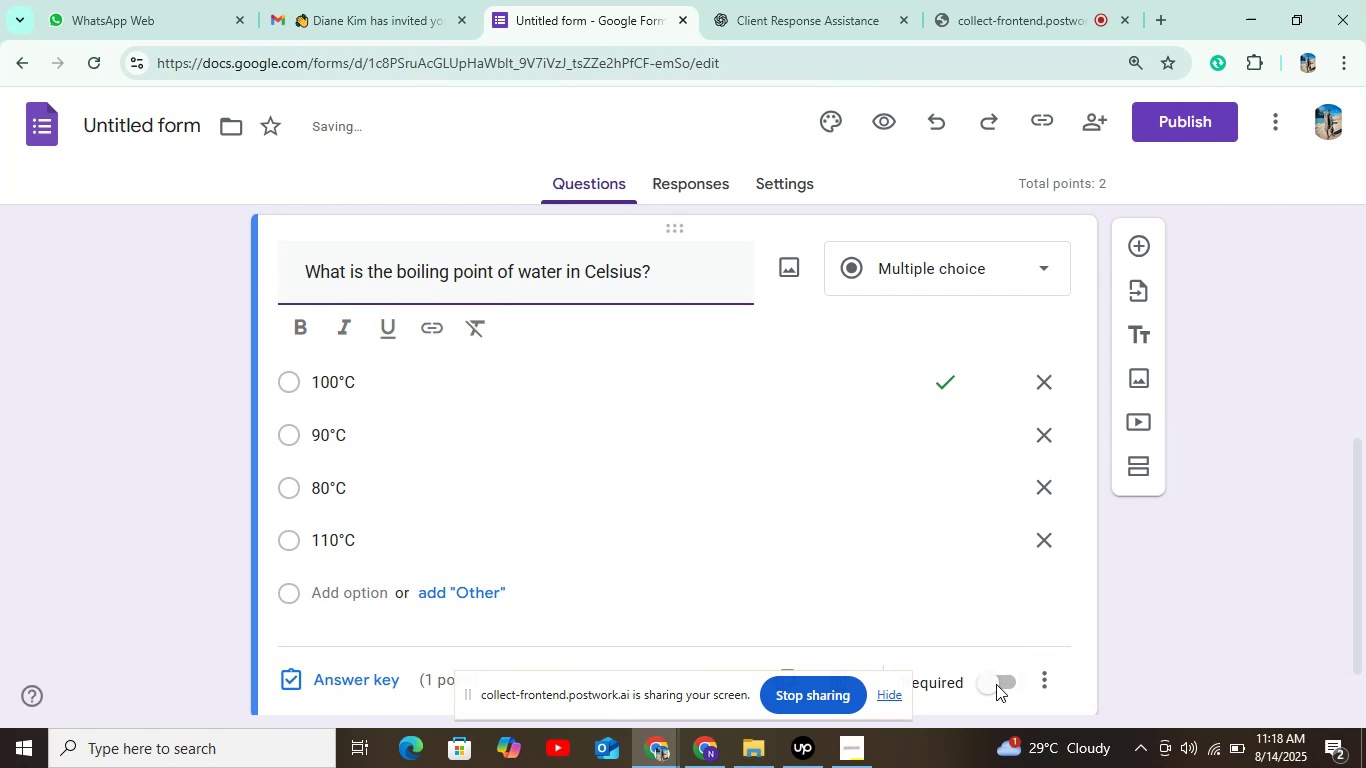 
scroll: coordinate [1179, 578], scroll_direction: down, amount: 5.0
 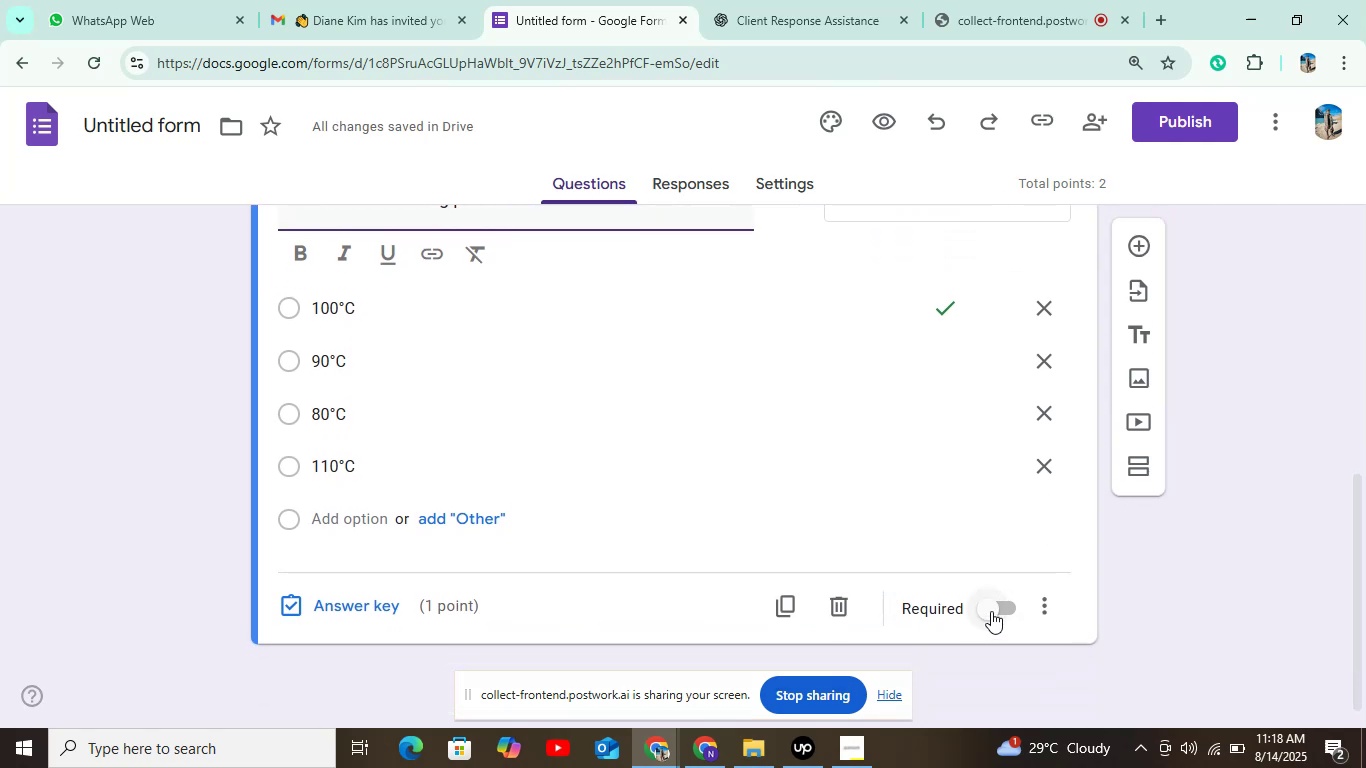 
left_click([991, 609])
 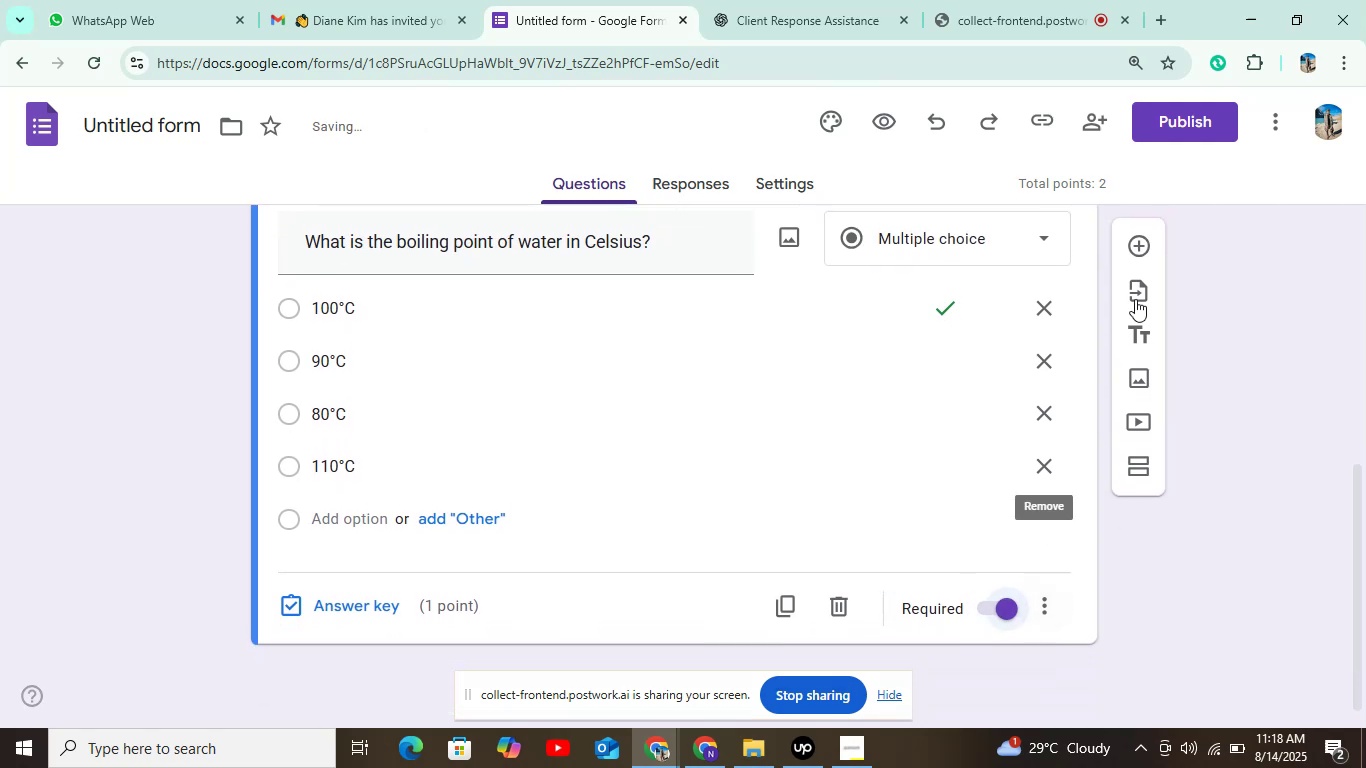 
left_click([1132, 241])
 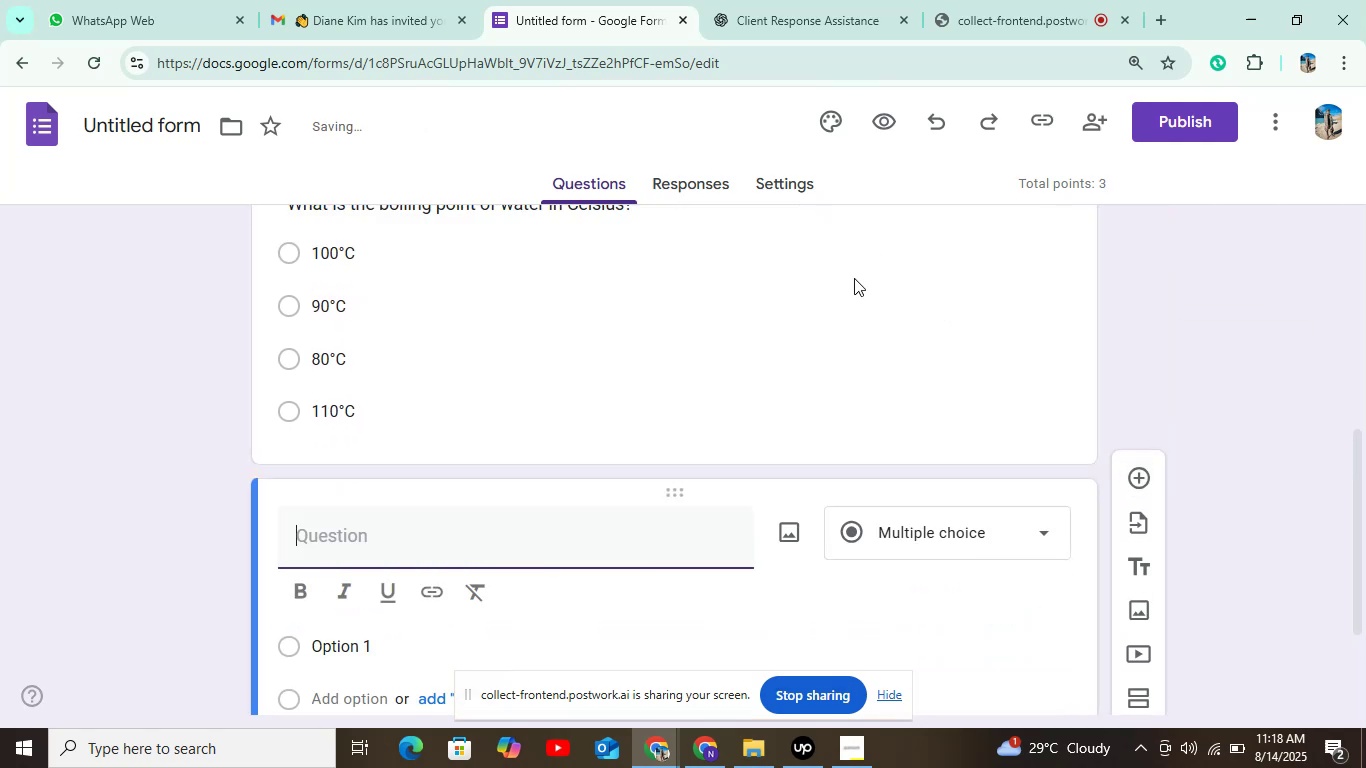 
scroll: coordinate [729, 255], scroll_direction: down, amount: 5.0
 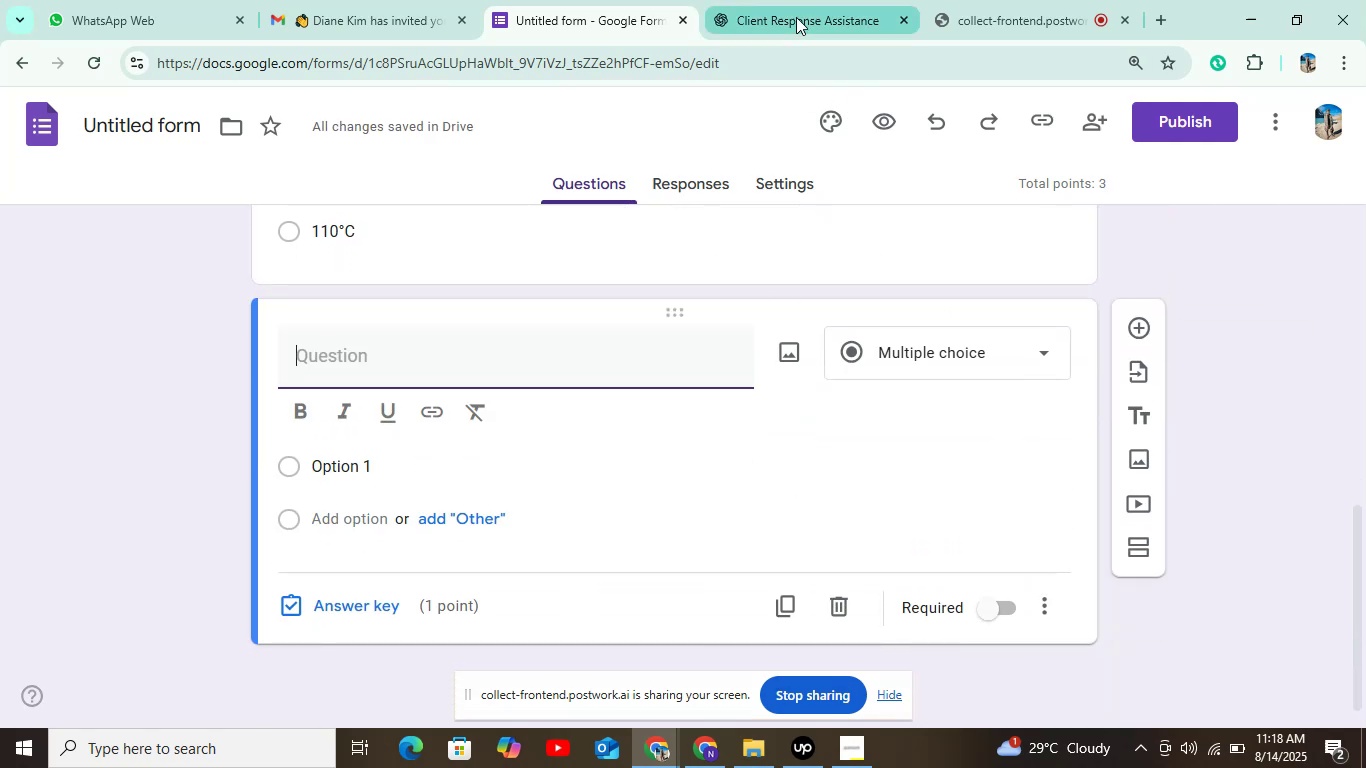 
left_click([796, 17])
 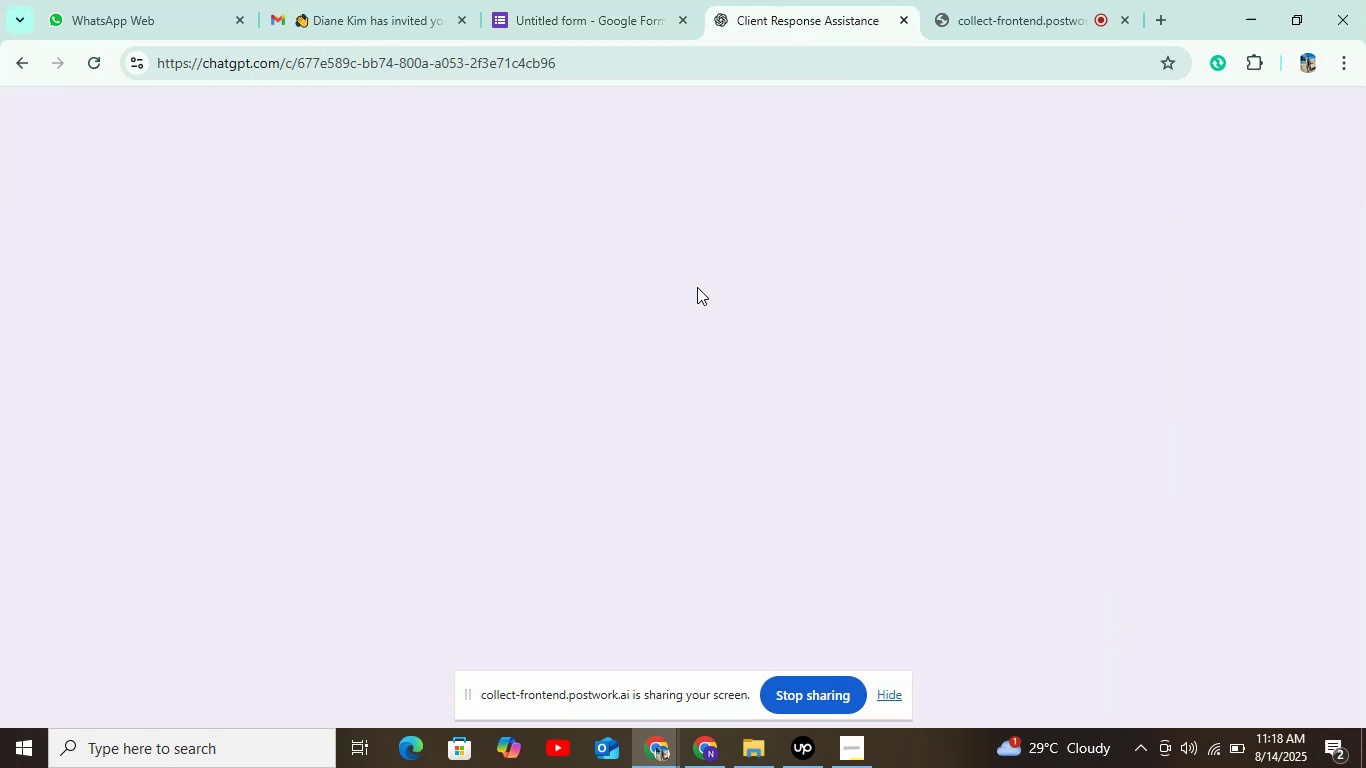 
scroll: coordinate [646, 339], scroll_direction: down, amount: 2.0
 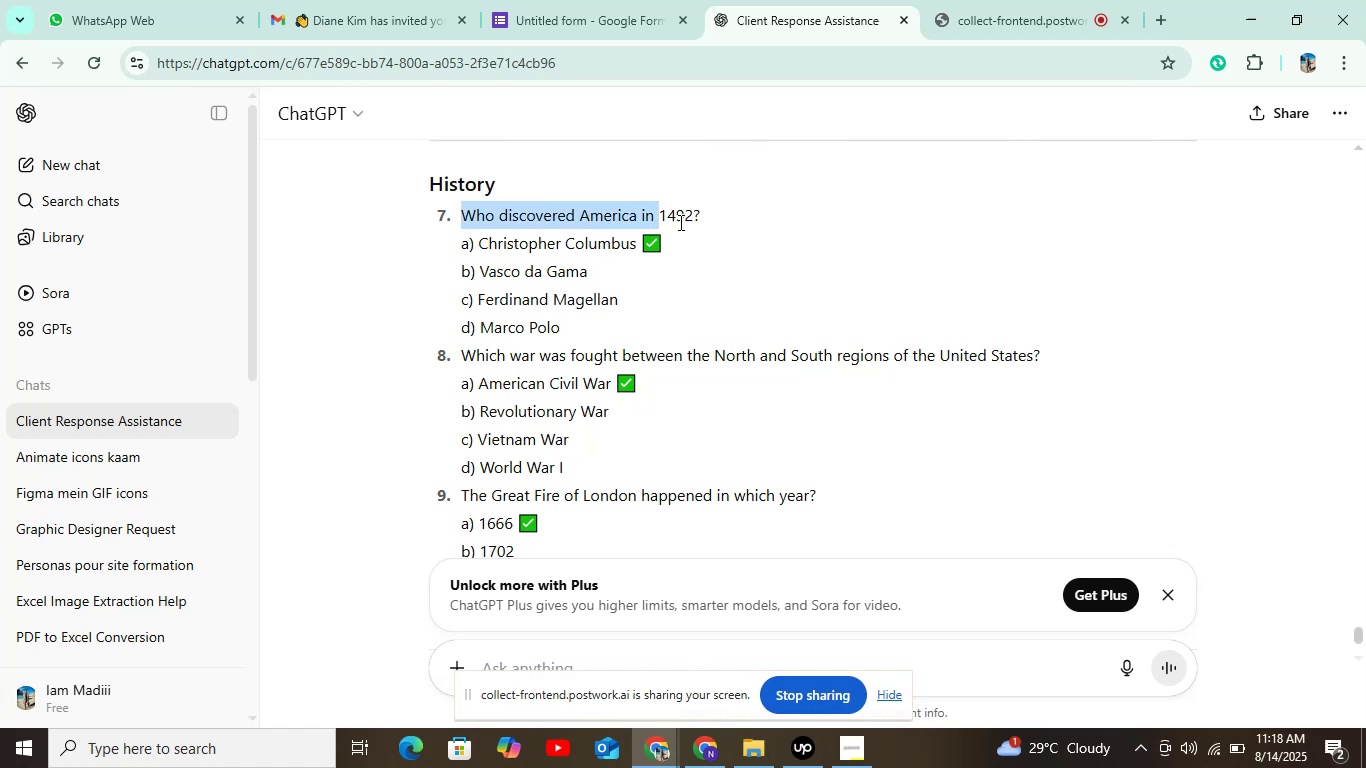 
key(Control+C)
 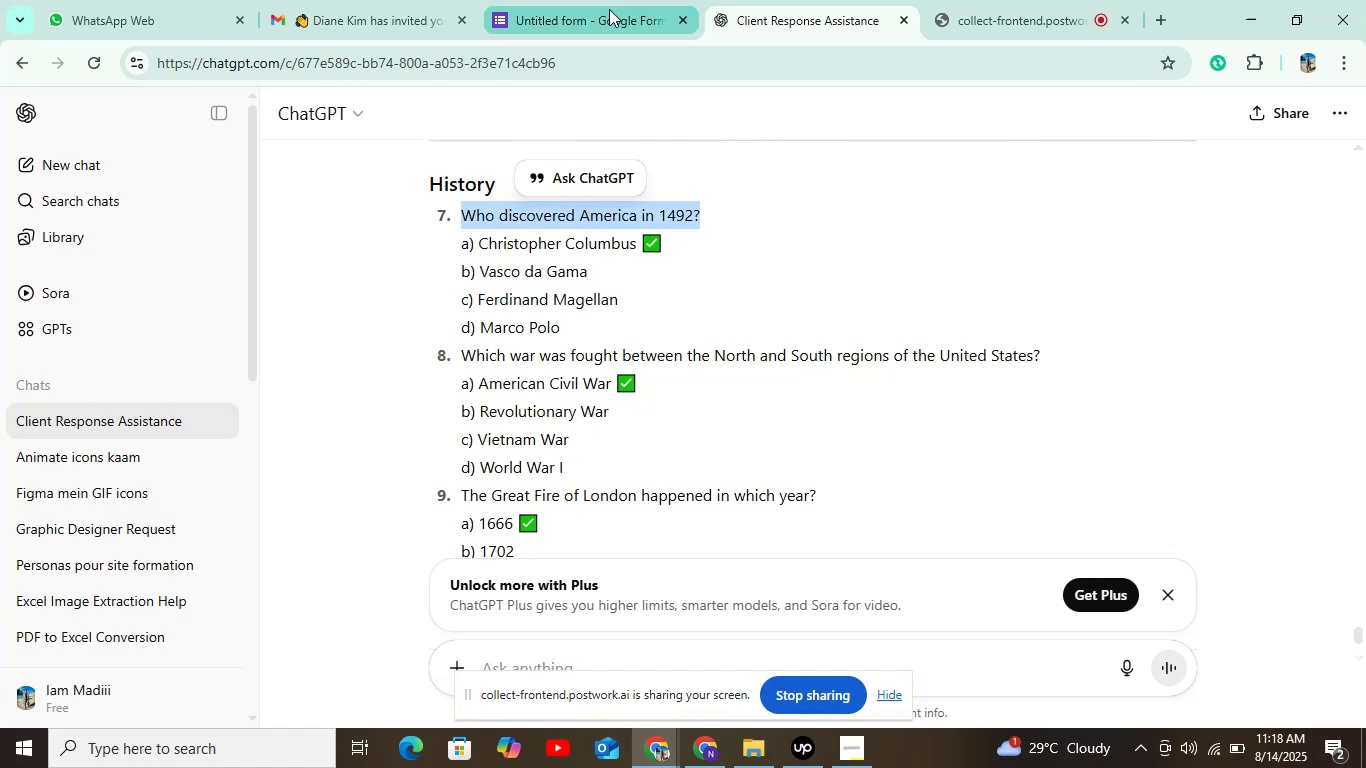 
left_click([598, 16])
 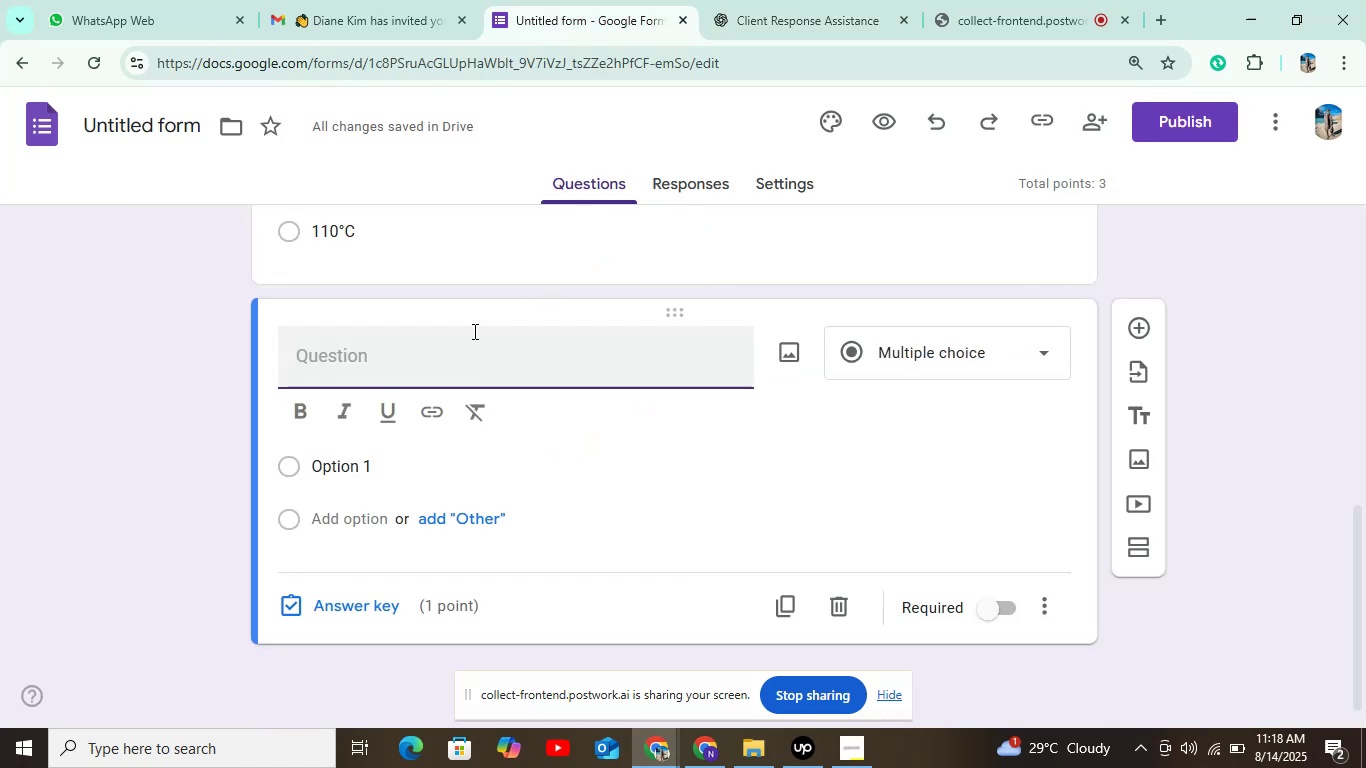 
key(Control+V)
 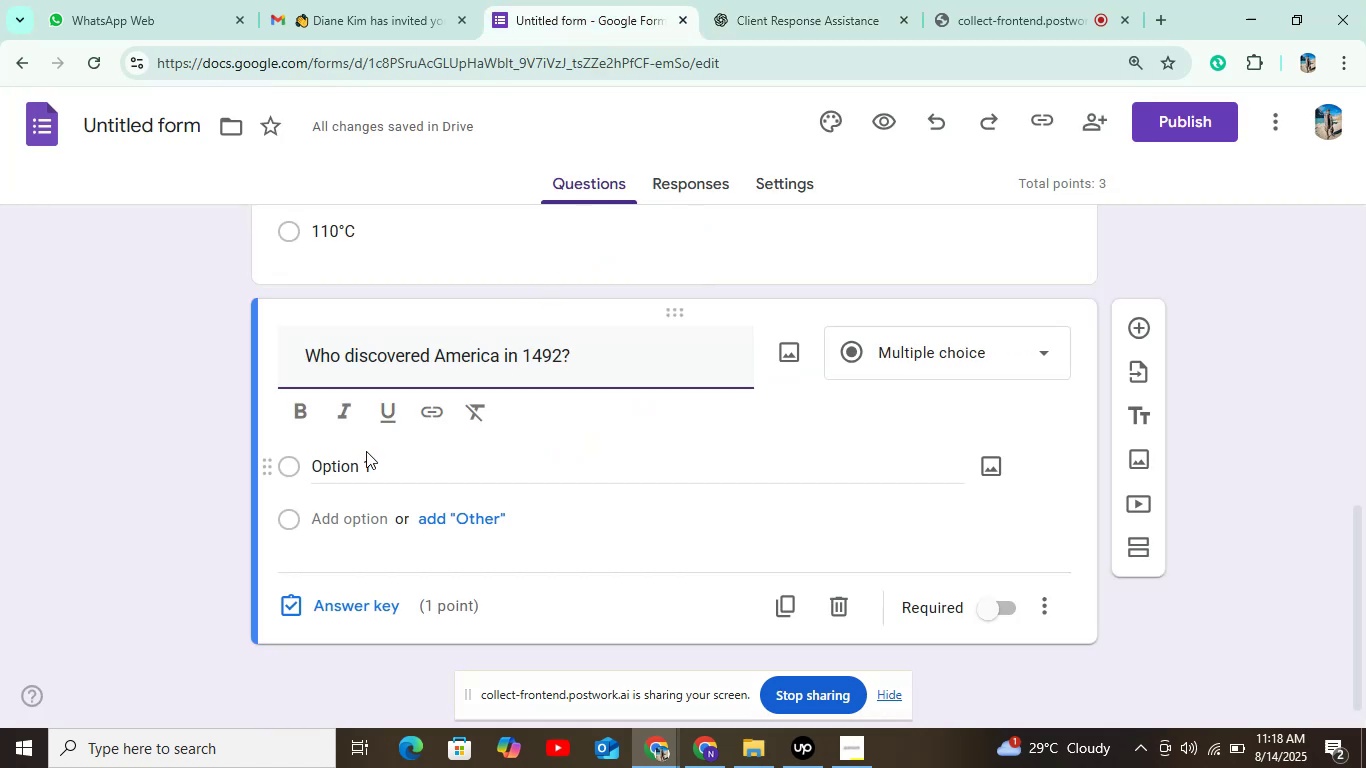 
left_click([347, 468])
 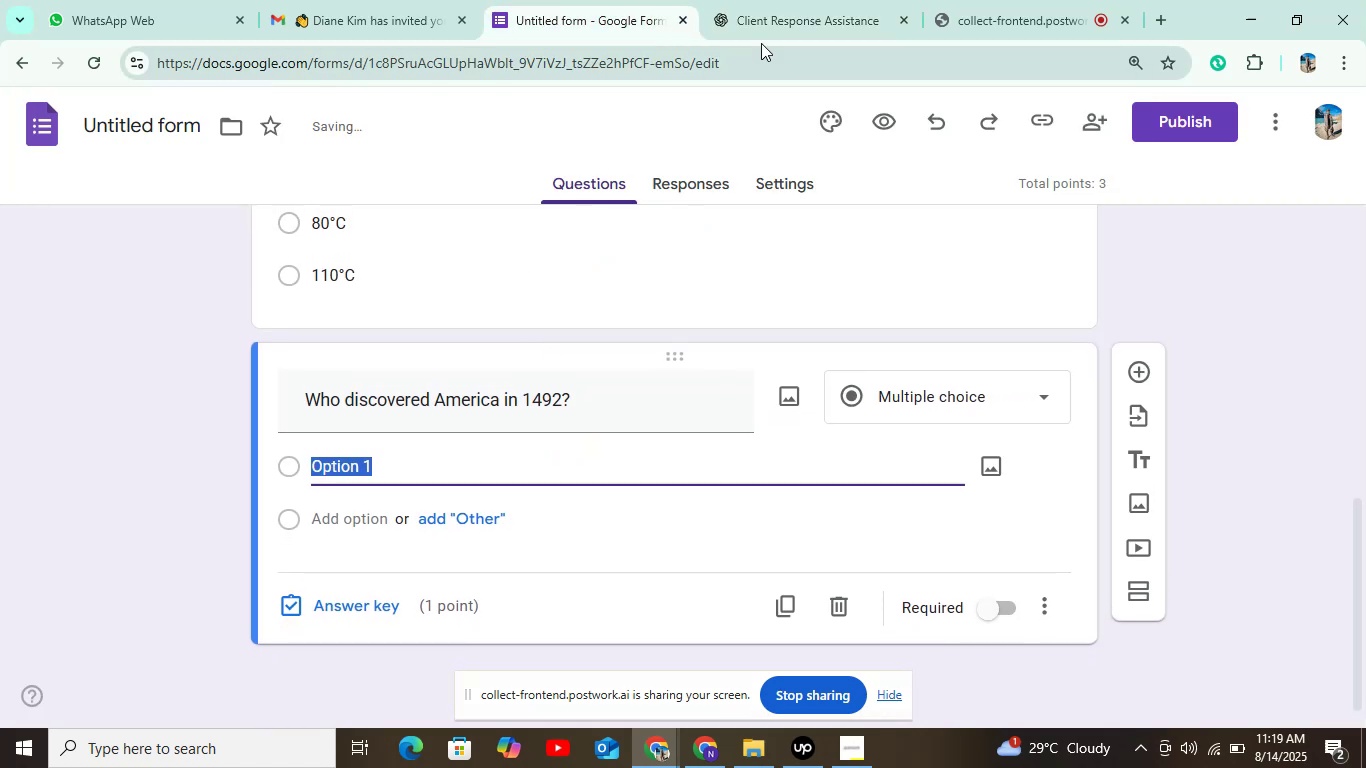 
left_click([773, 21])
 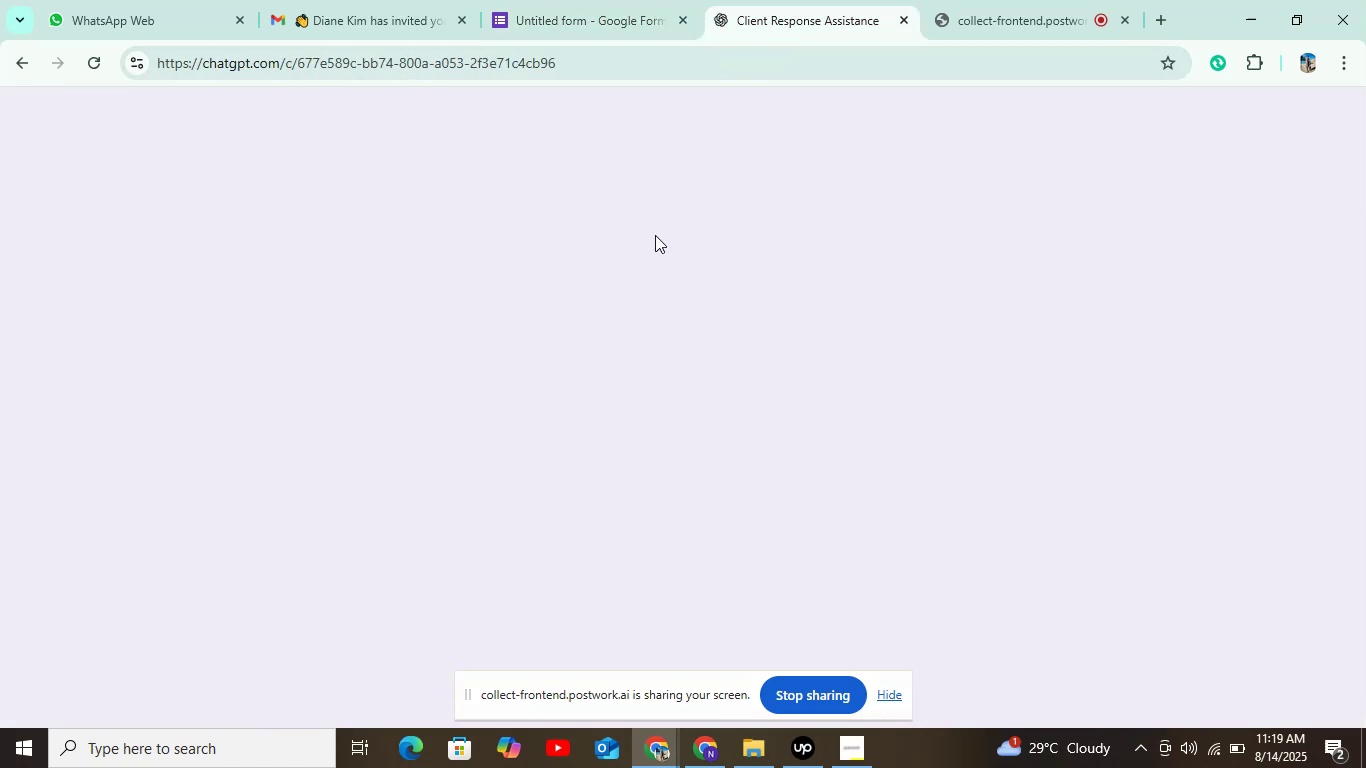 
scroll: coordinate [669, 245], scroll_direction: down, amount: 1.0
 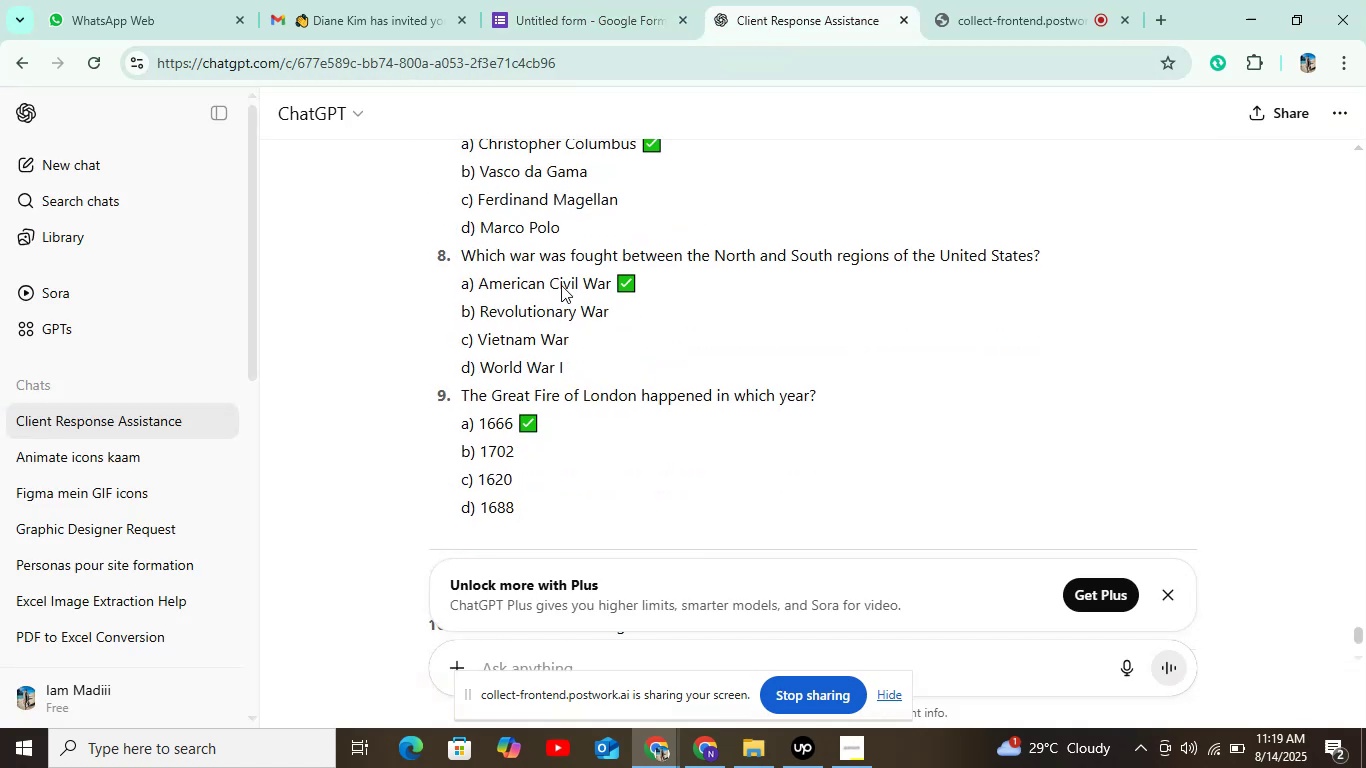 
scroll: coordinate [567, 248], scroll_direction: up, amount: 2.0
 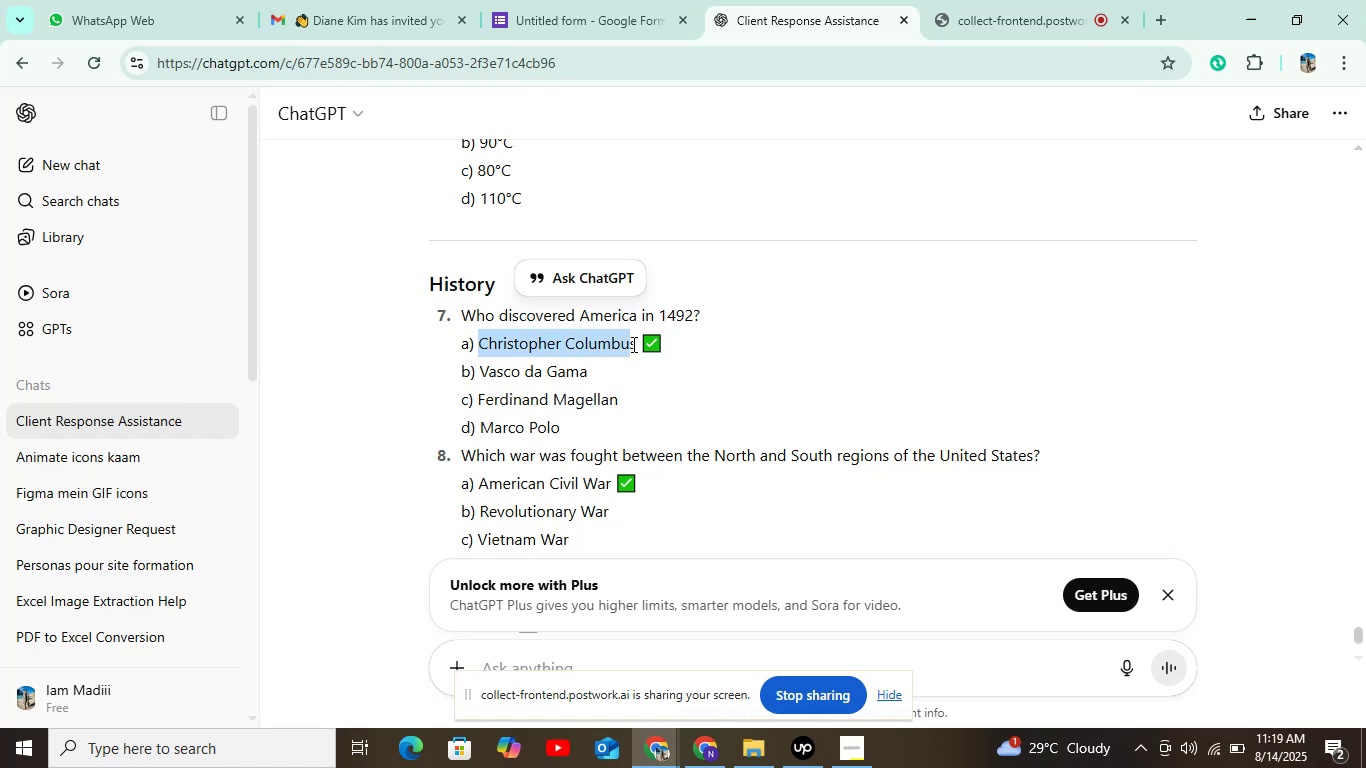 
key(Control+C)
 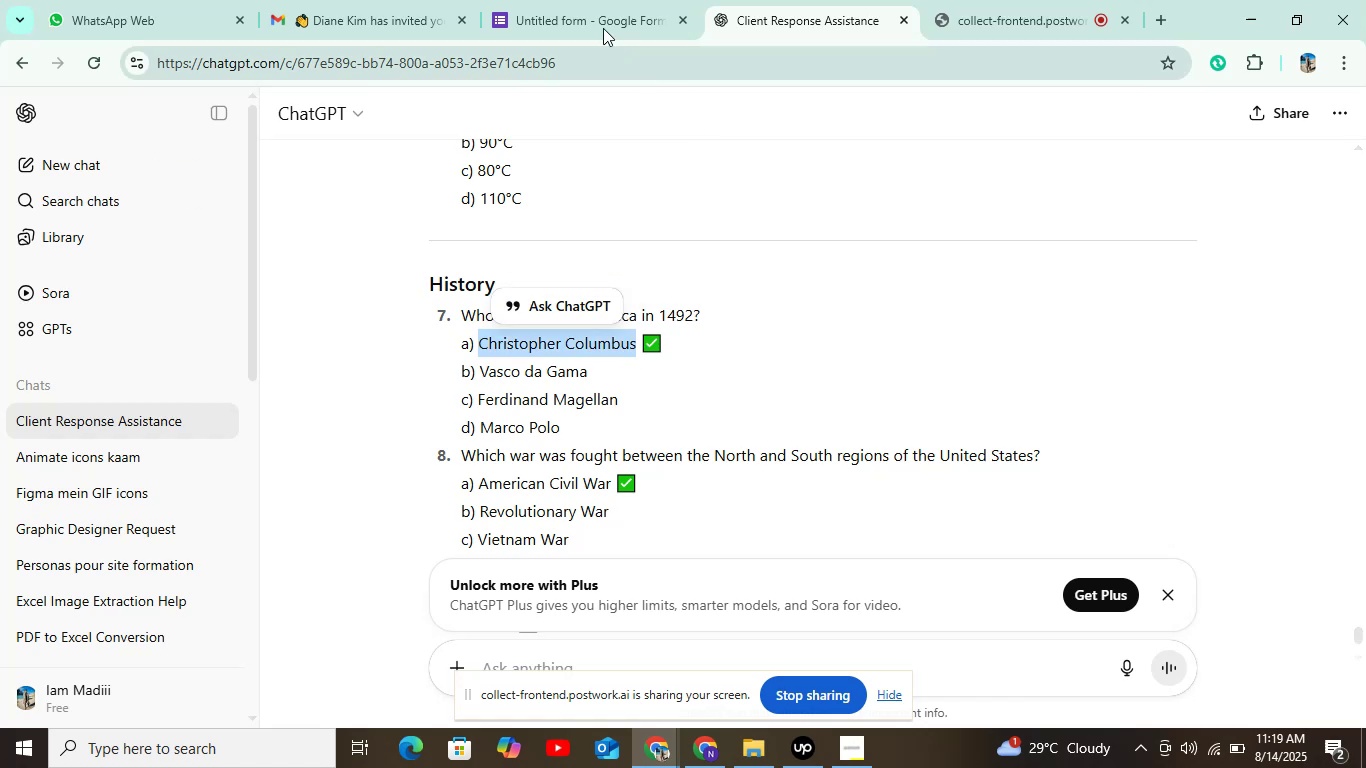 
left_click([599, 23])
 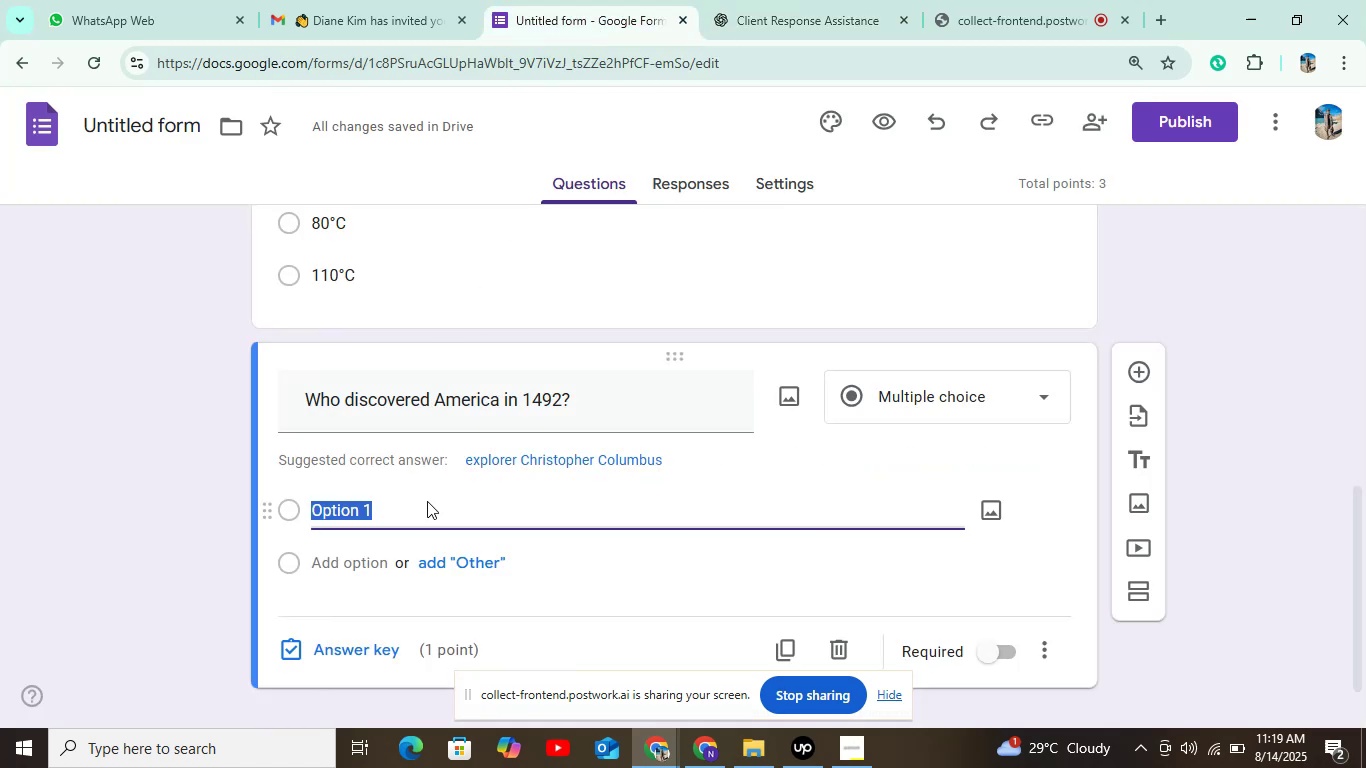 
key(Control+V)
 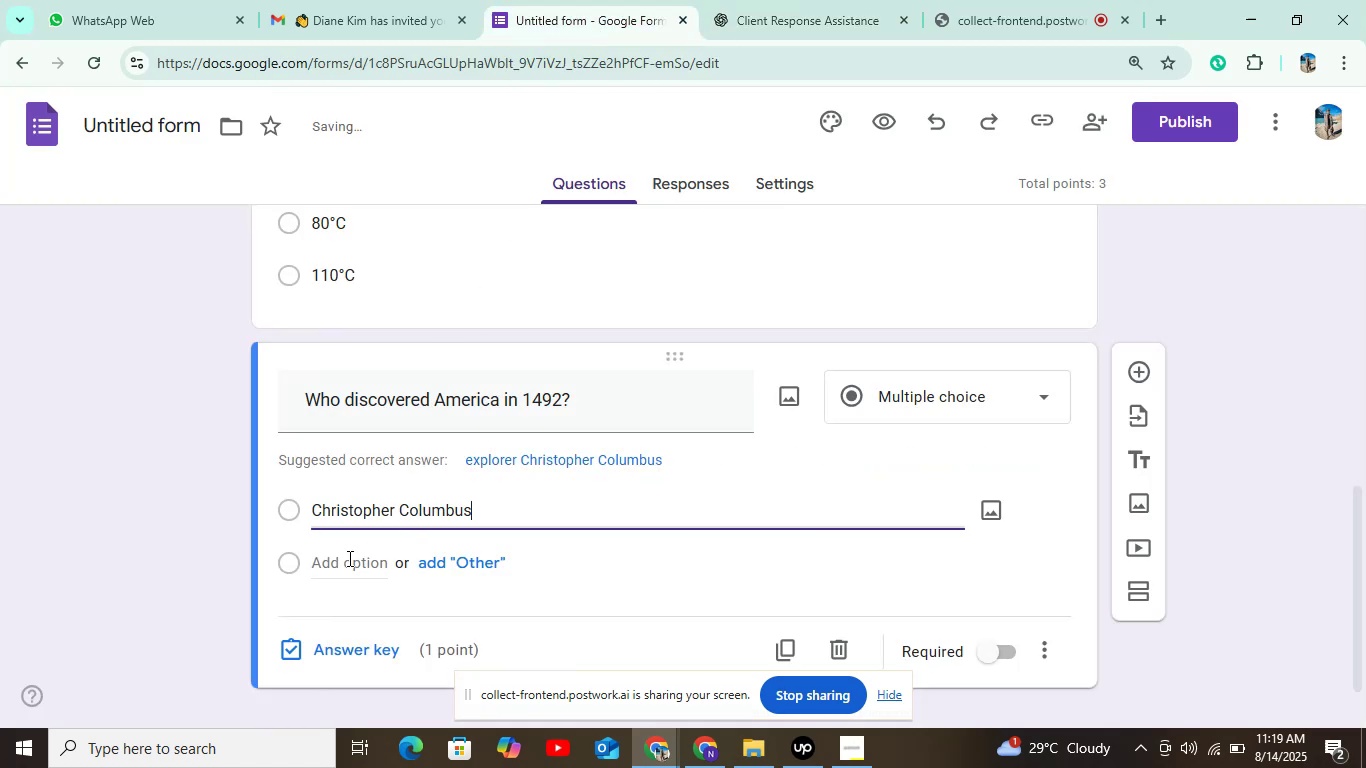 
left_click([348, 558])
 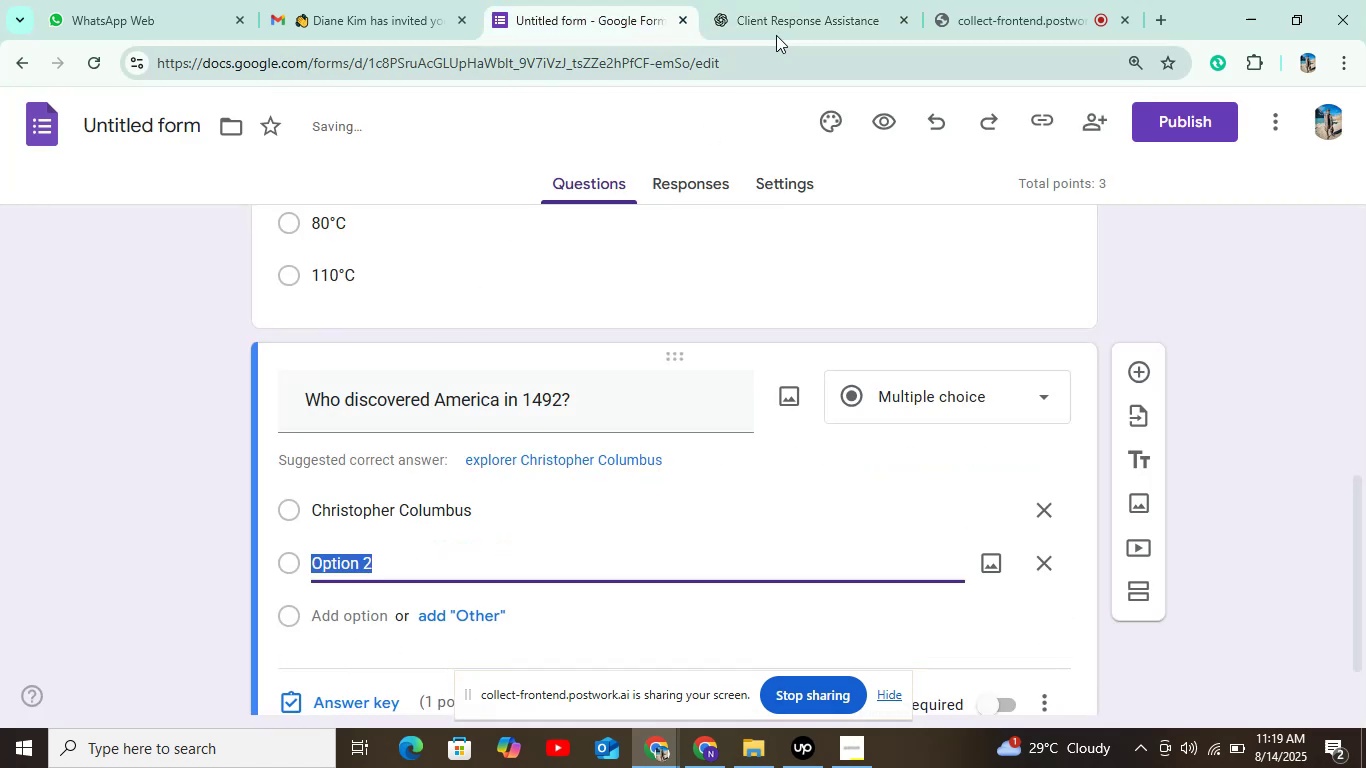 
left_click([781, 25])
 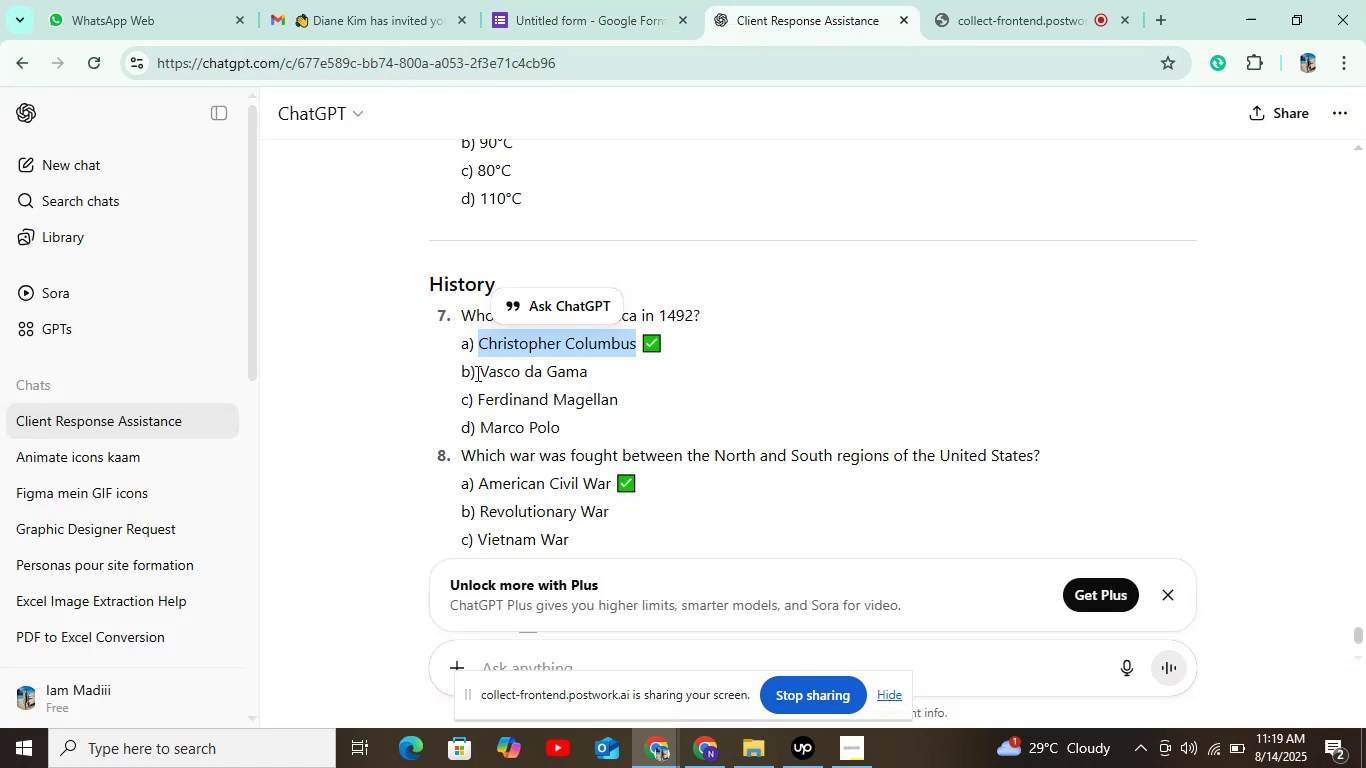 
key(Control+C)
 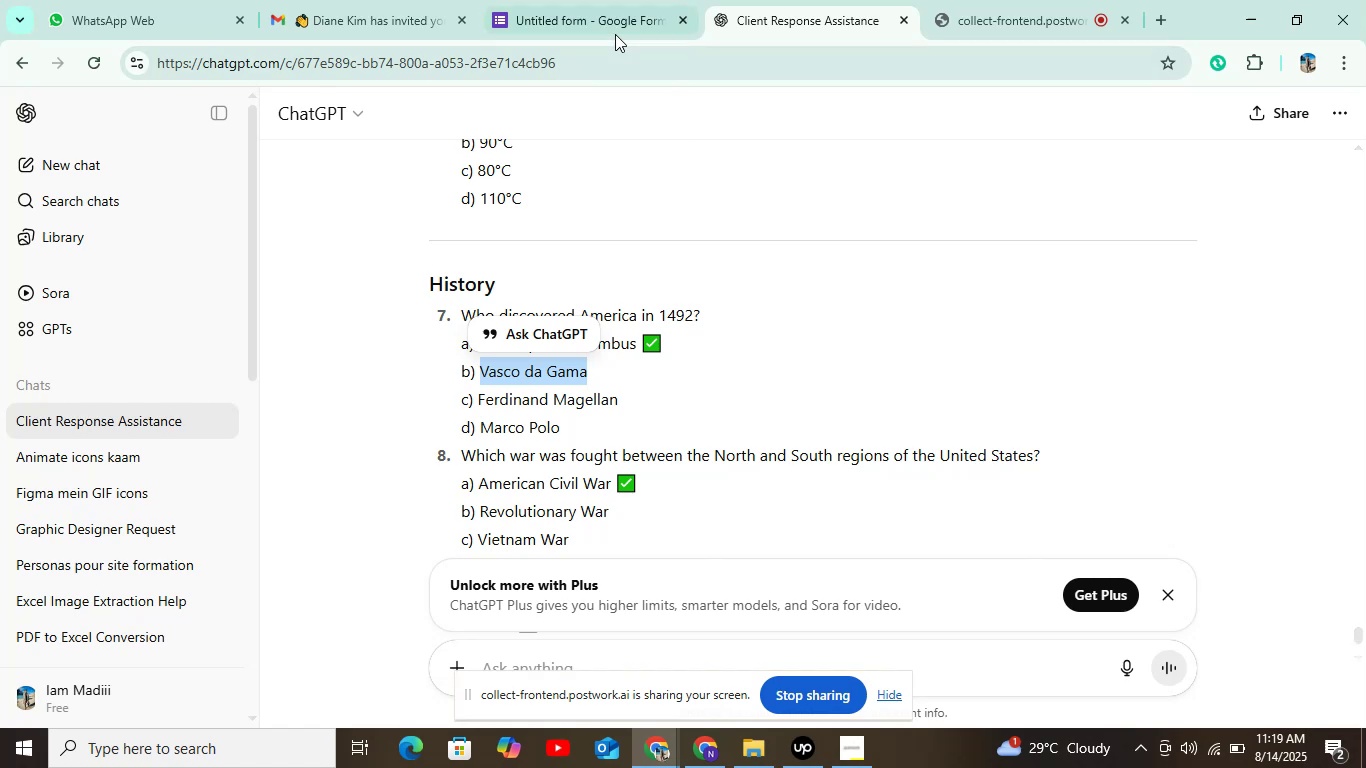 
left_click([614, 26])
 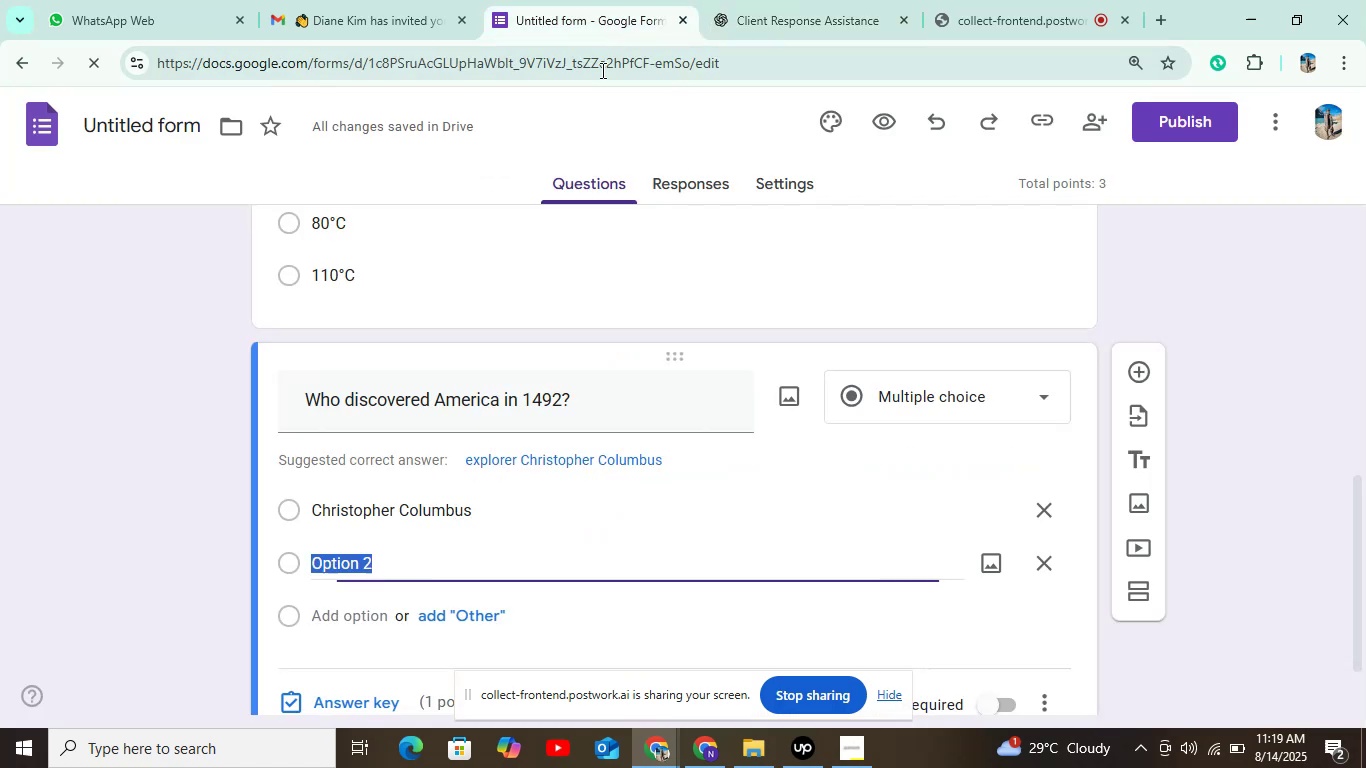 
scroll: coordinate [543, 274], scroll_direction: down, amount: 4.0
 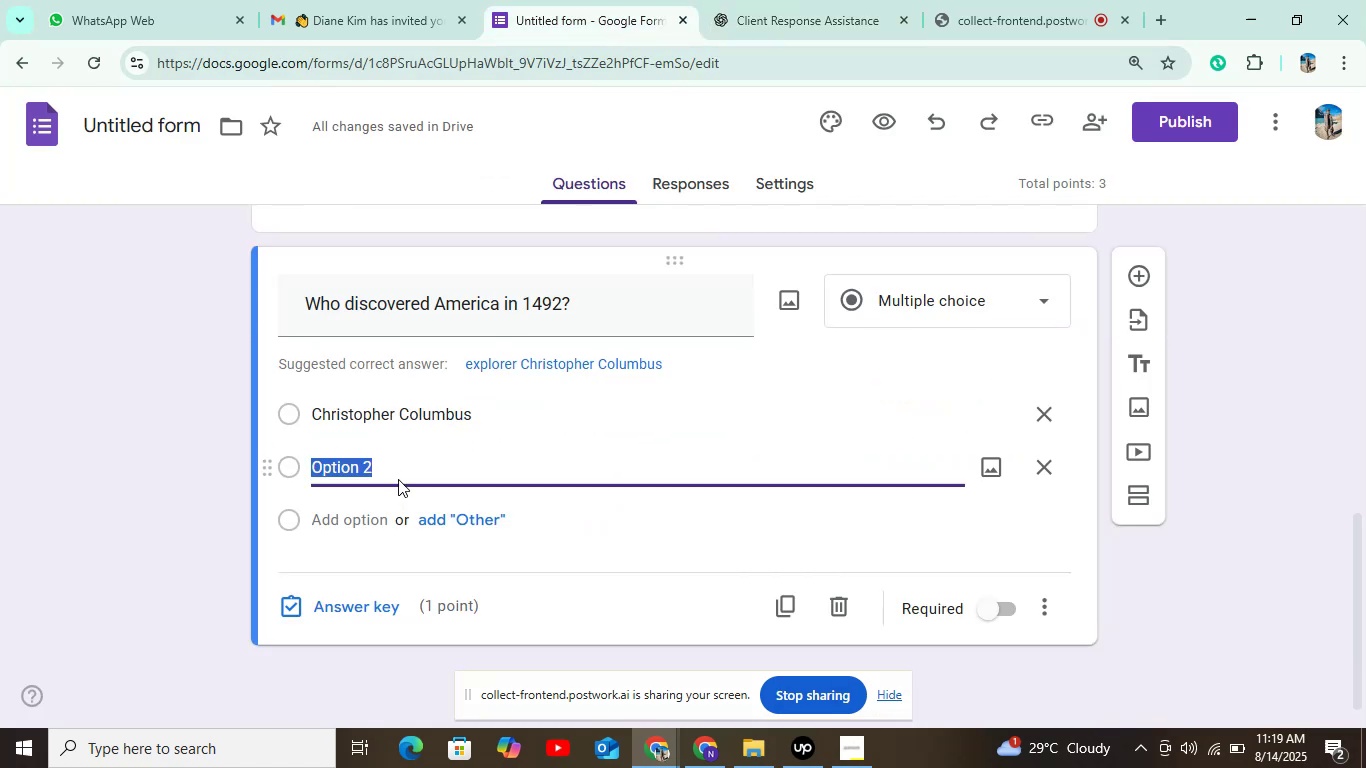 
key(Control+V)
 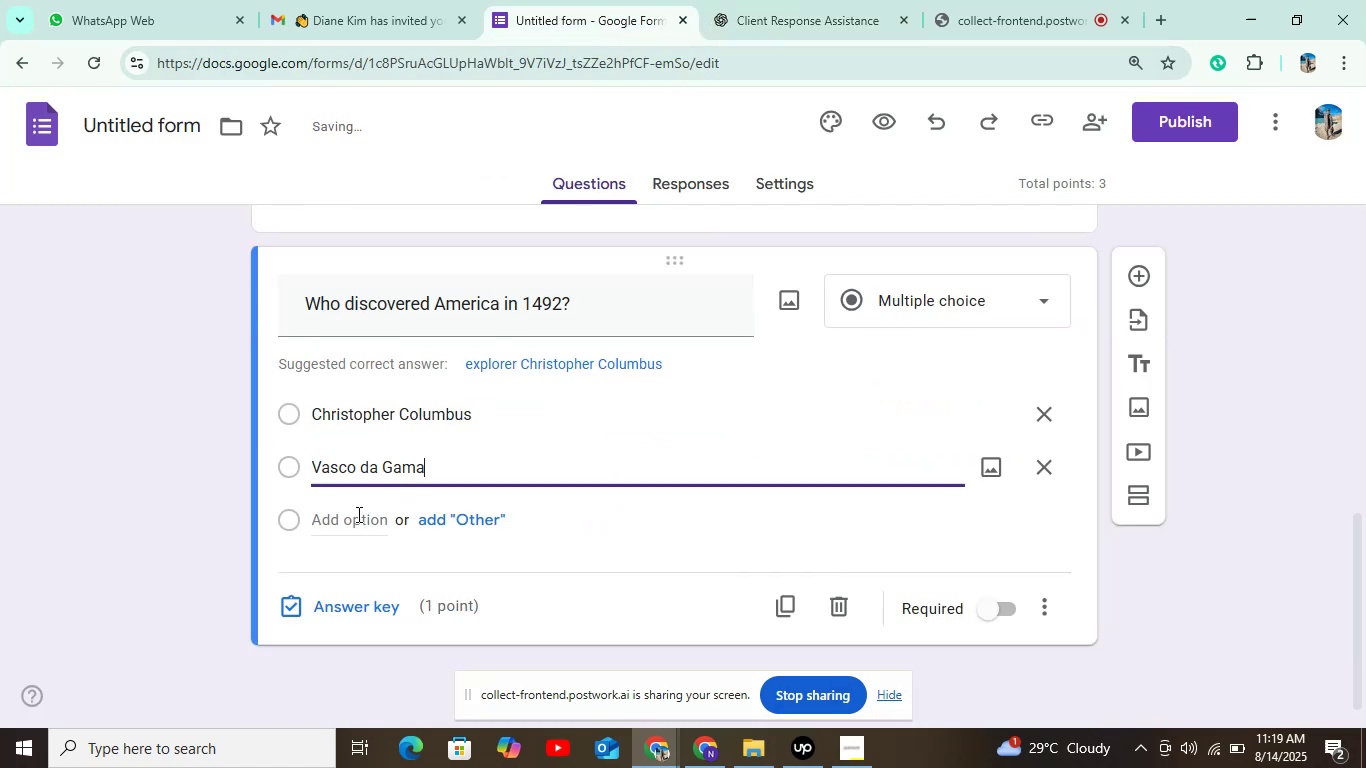 
left_click([357, 514])
 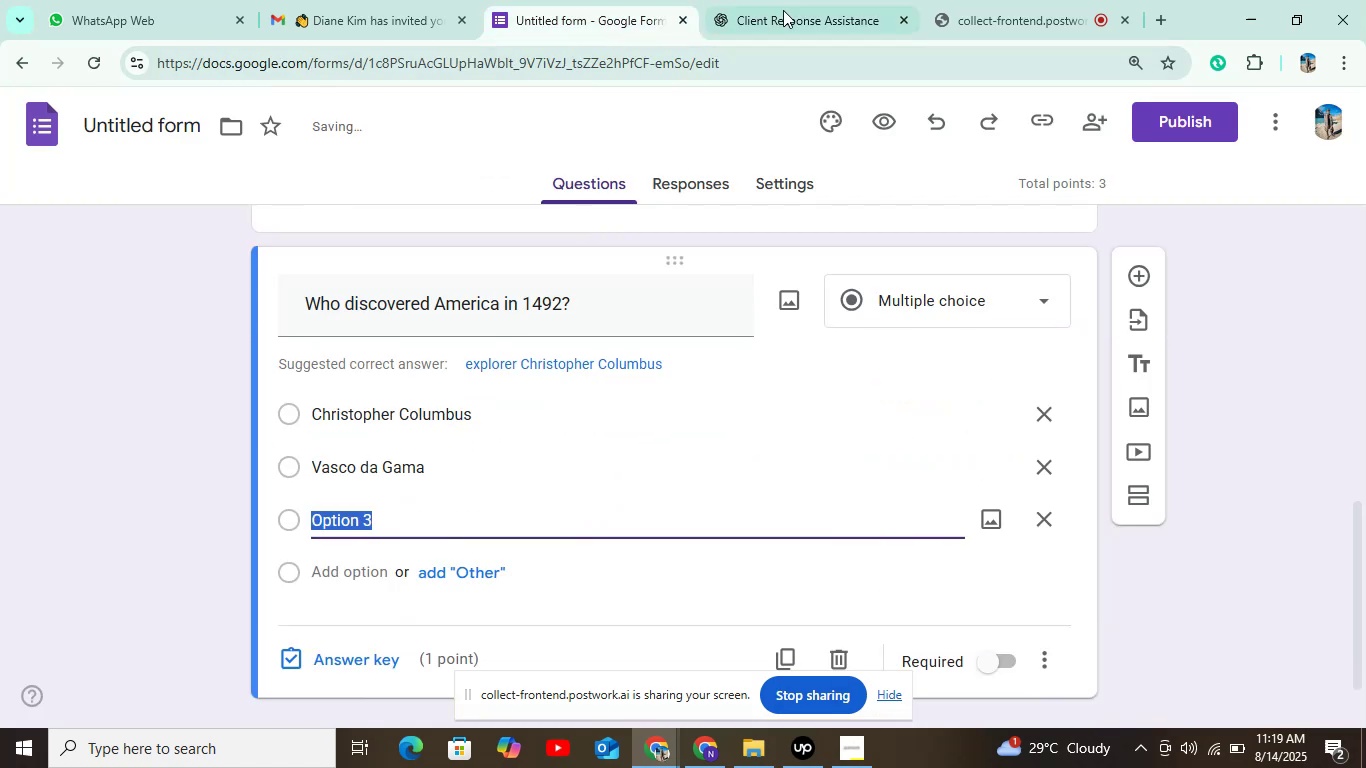 
left_click([791, 2])
 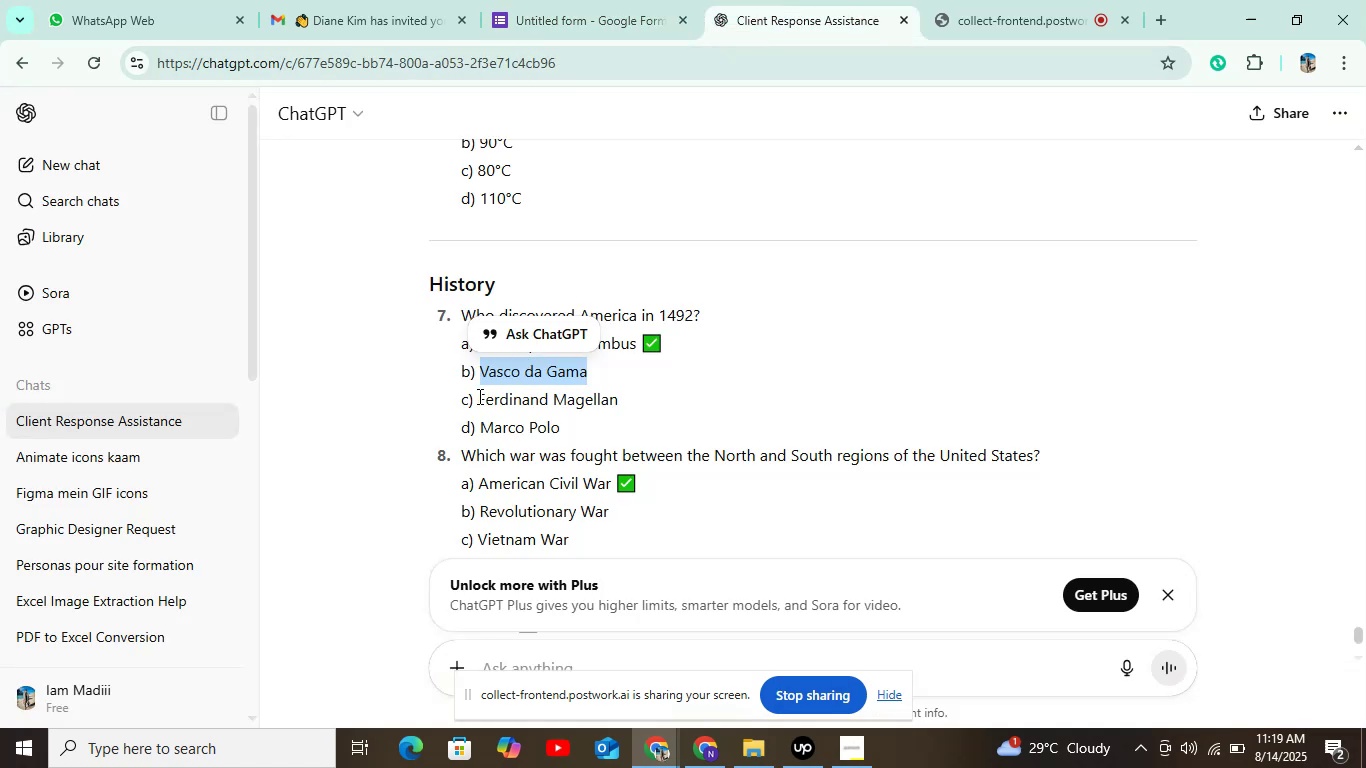 
key(Control+C)
 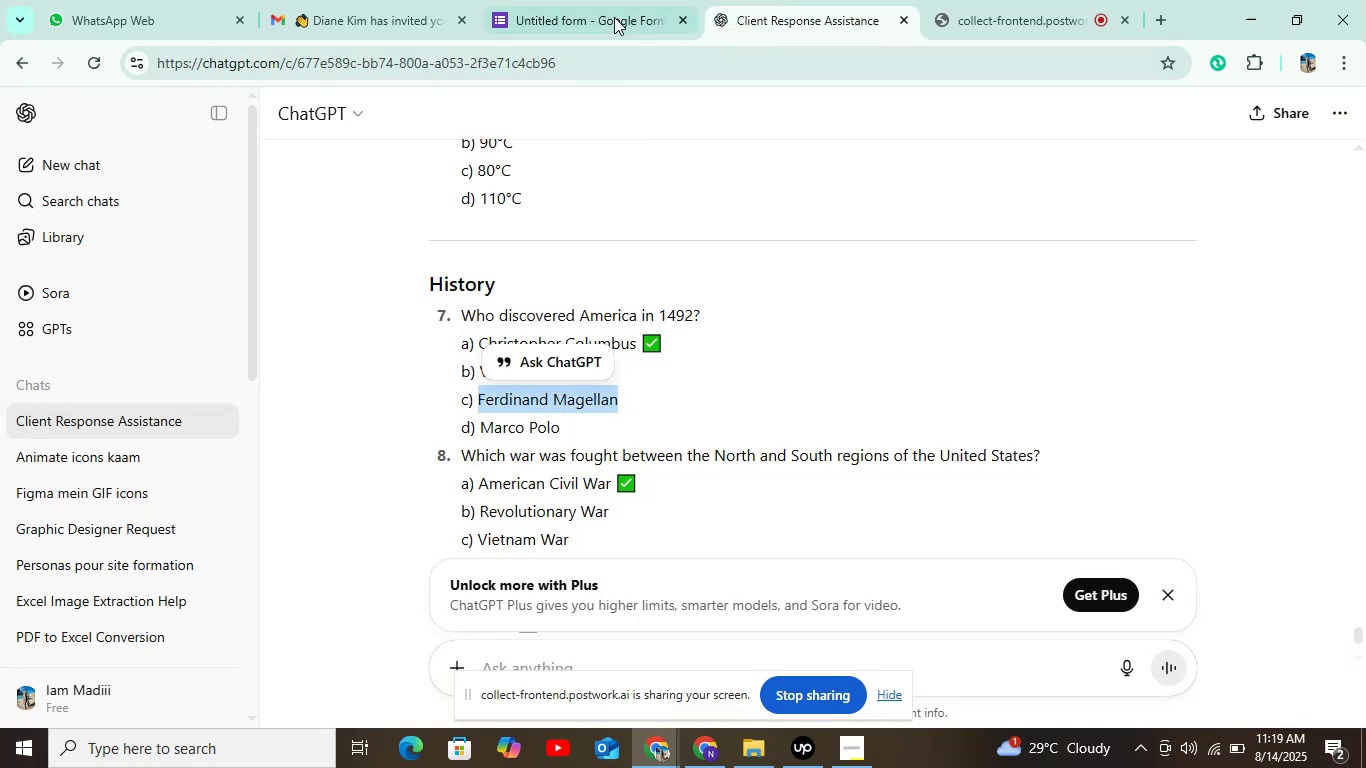 
left_click([614, 16])
 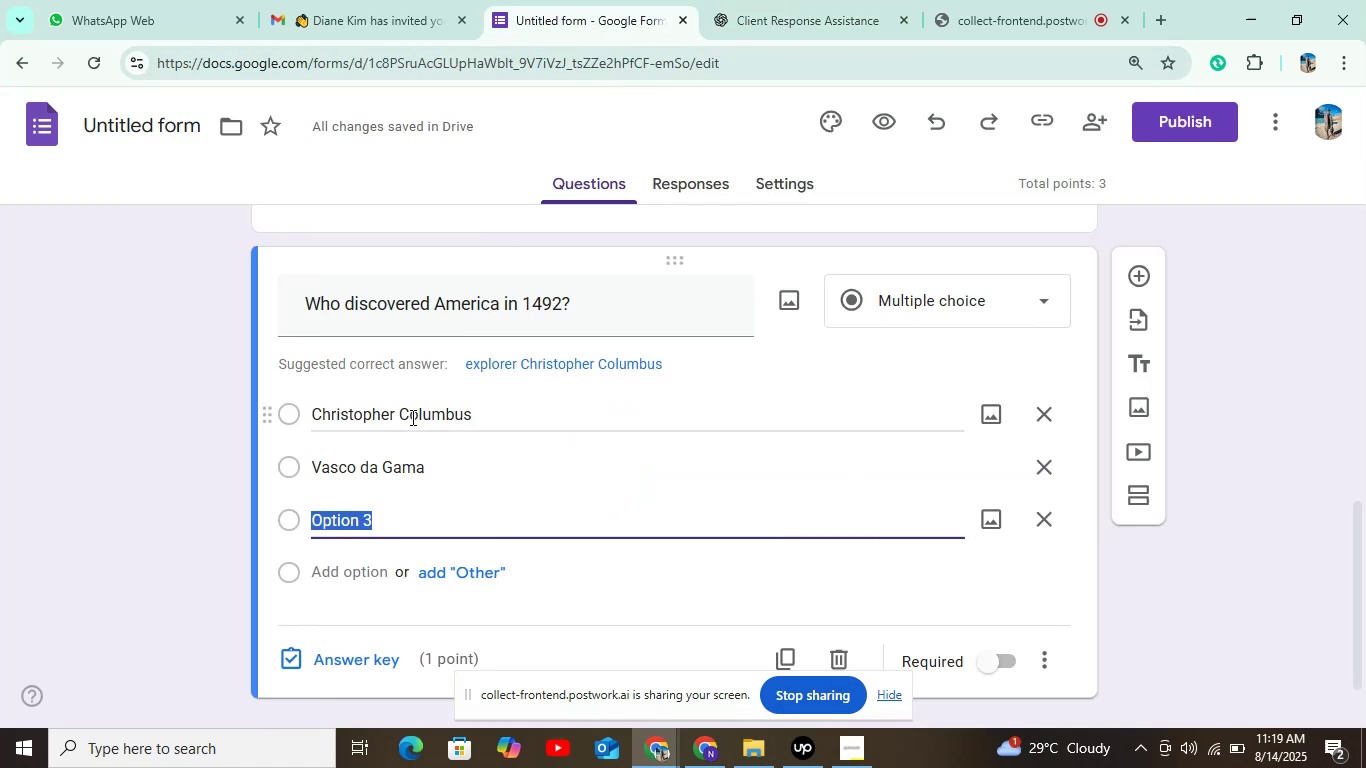 
key(Control+V)
 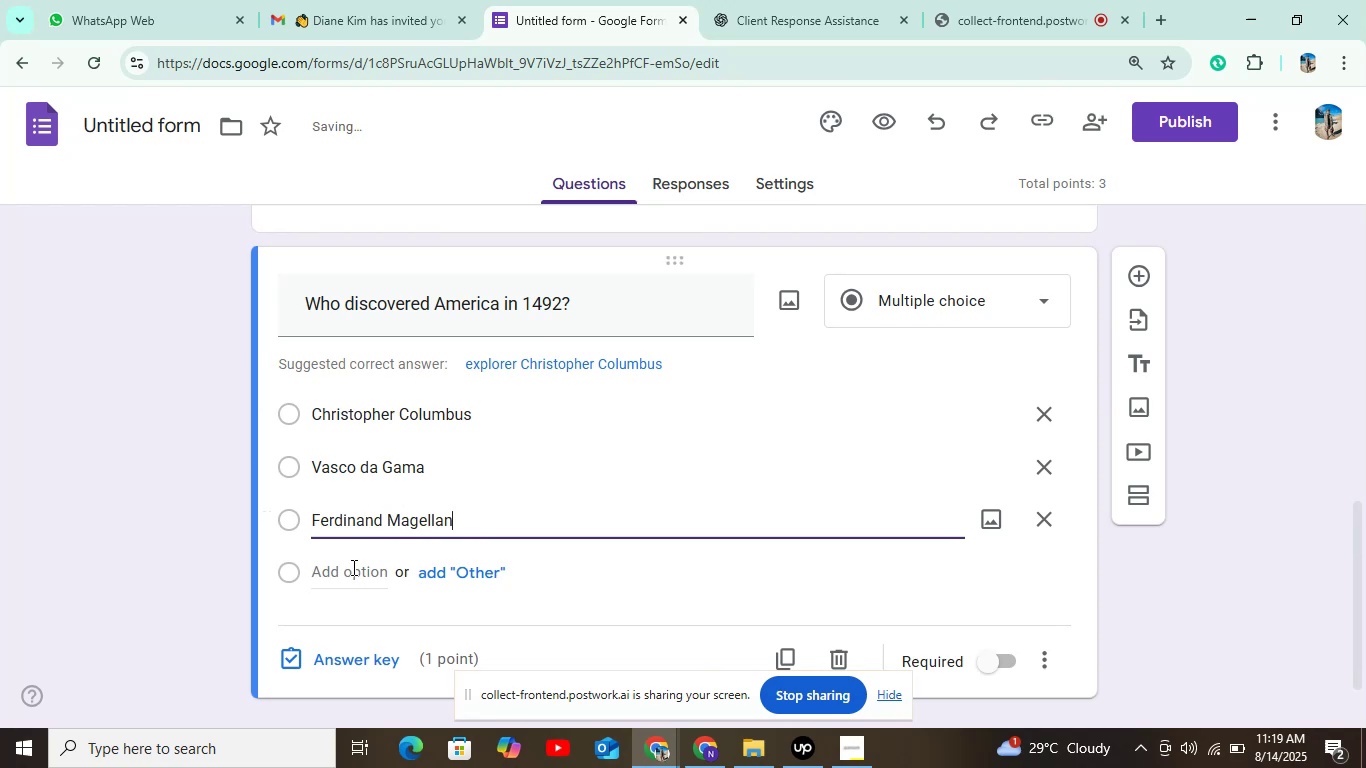 
left_click([349, 569])
 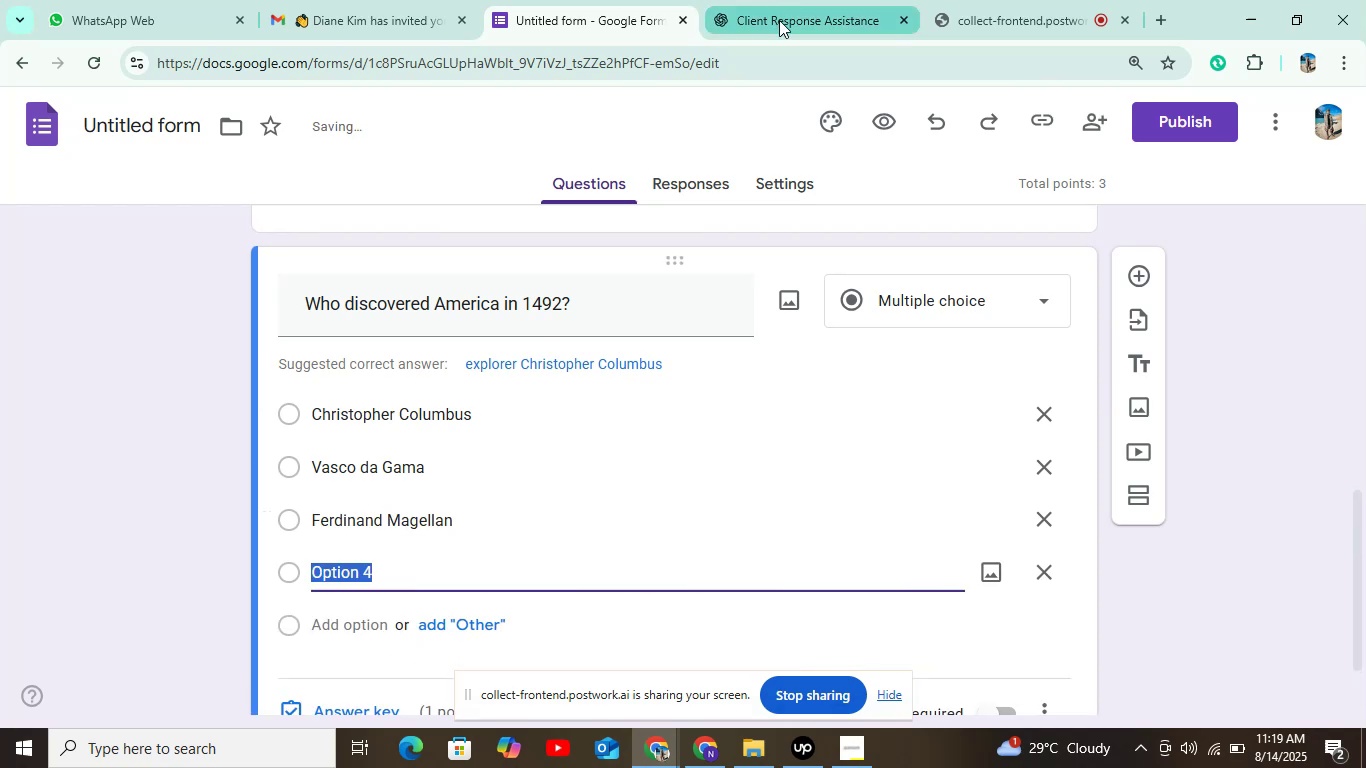 
left_click([779, 20])
 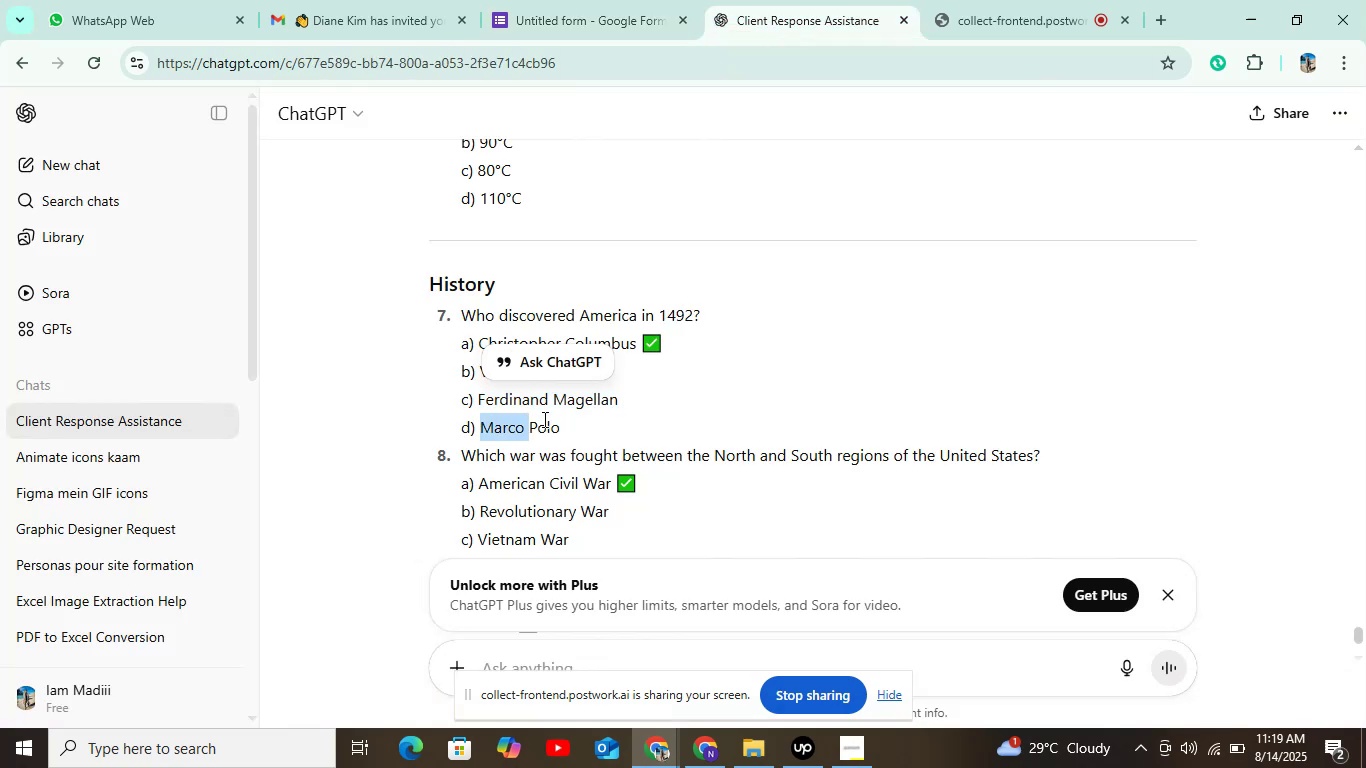 
key(Control+C)
 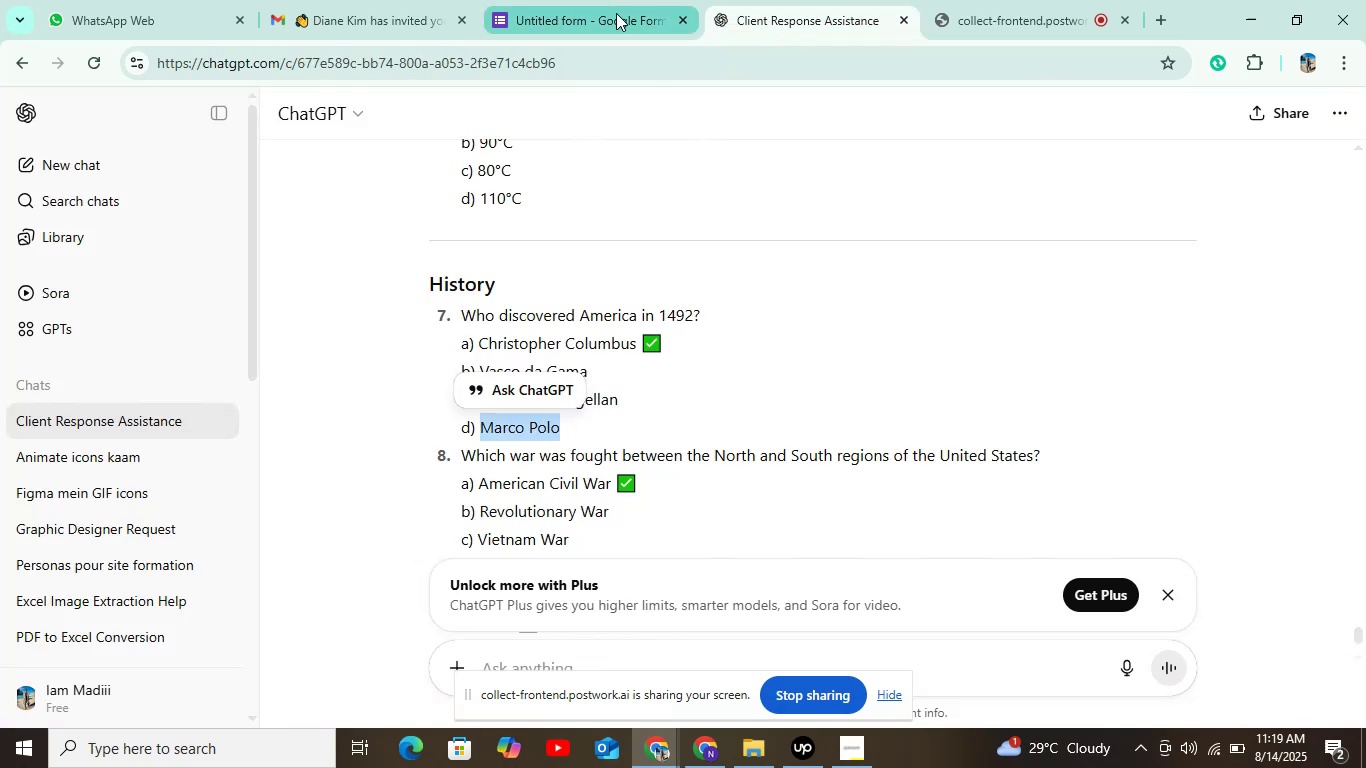 
left_click([616, 13])
 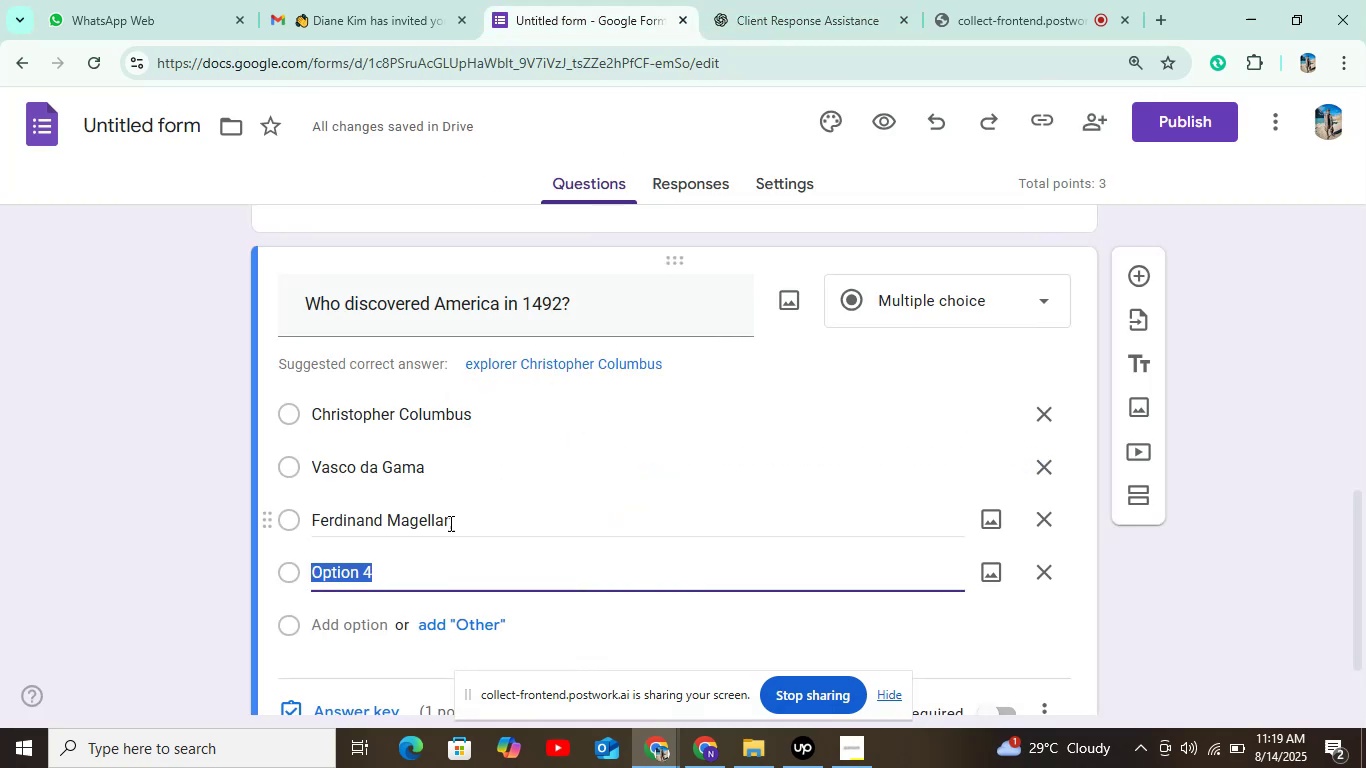 
key(Control+V)
 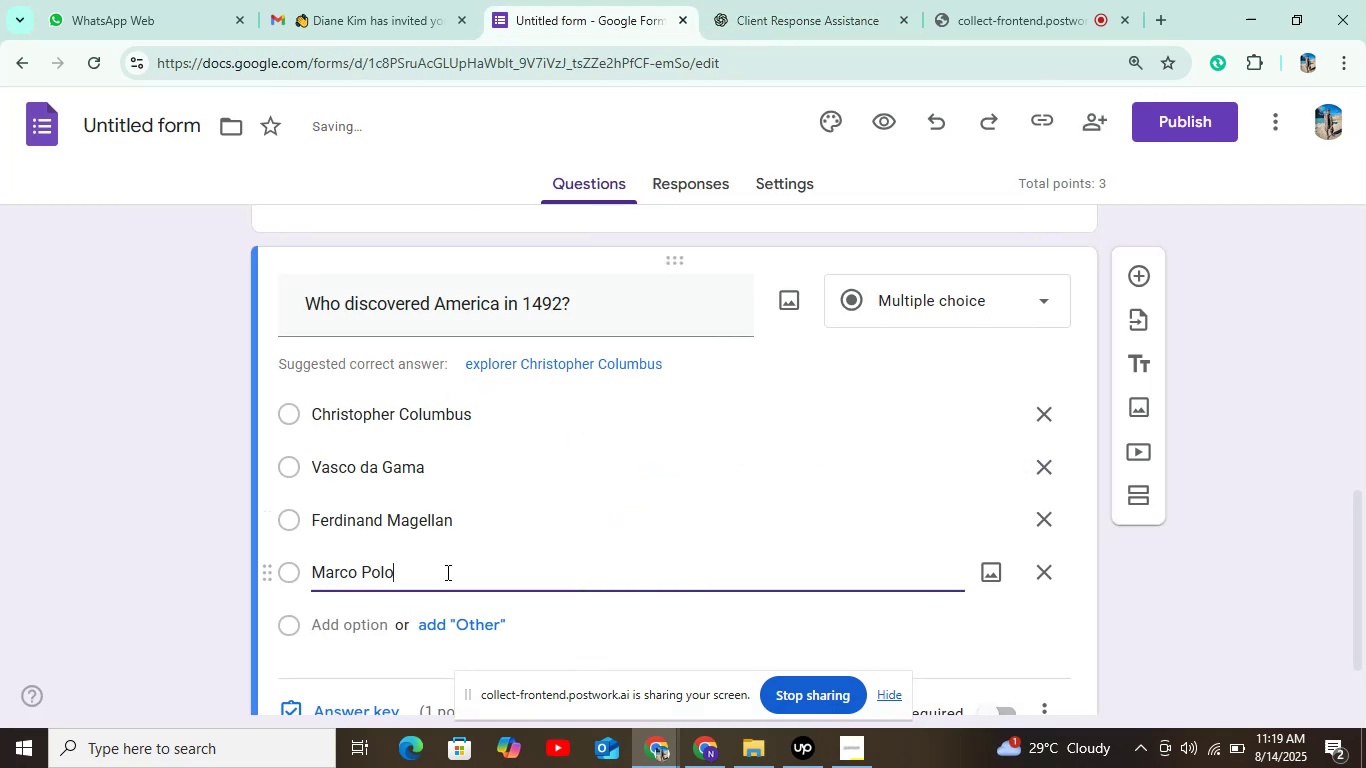 
scroll: coordinate [428, 585], scroll_direction: down, amount: 3.0
 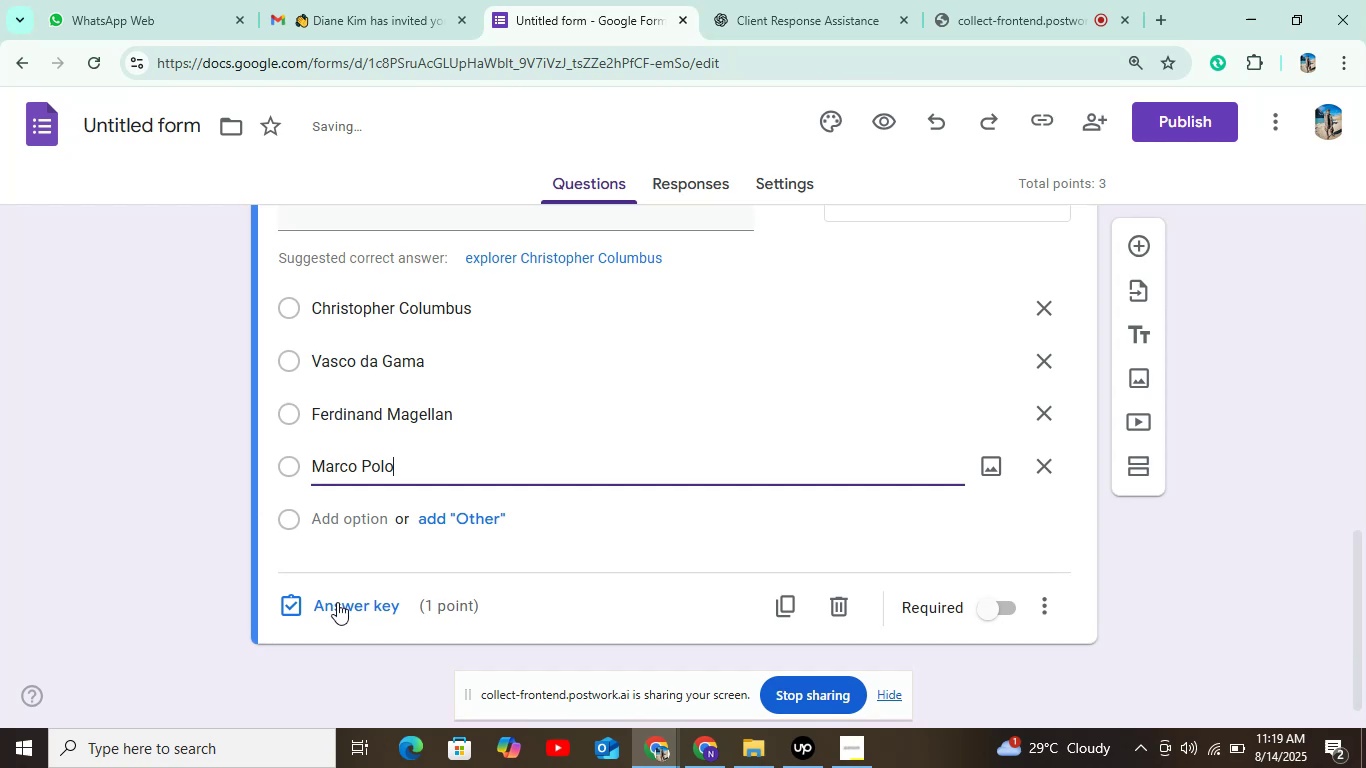 
left_click([338, 603])
 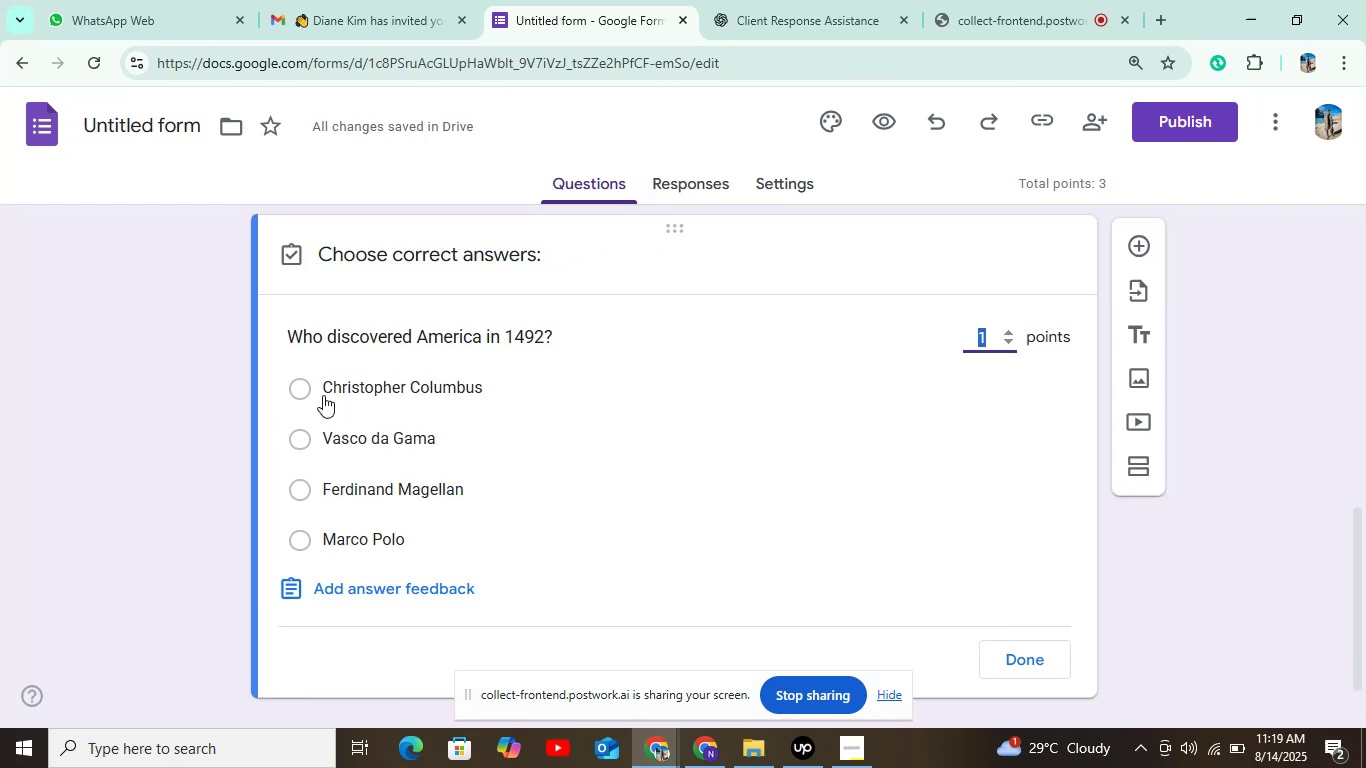 
left_click([299, 386])
 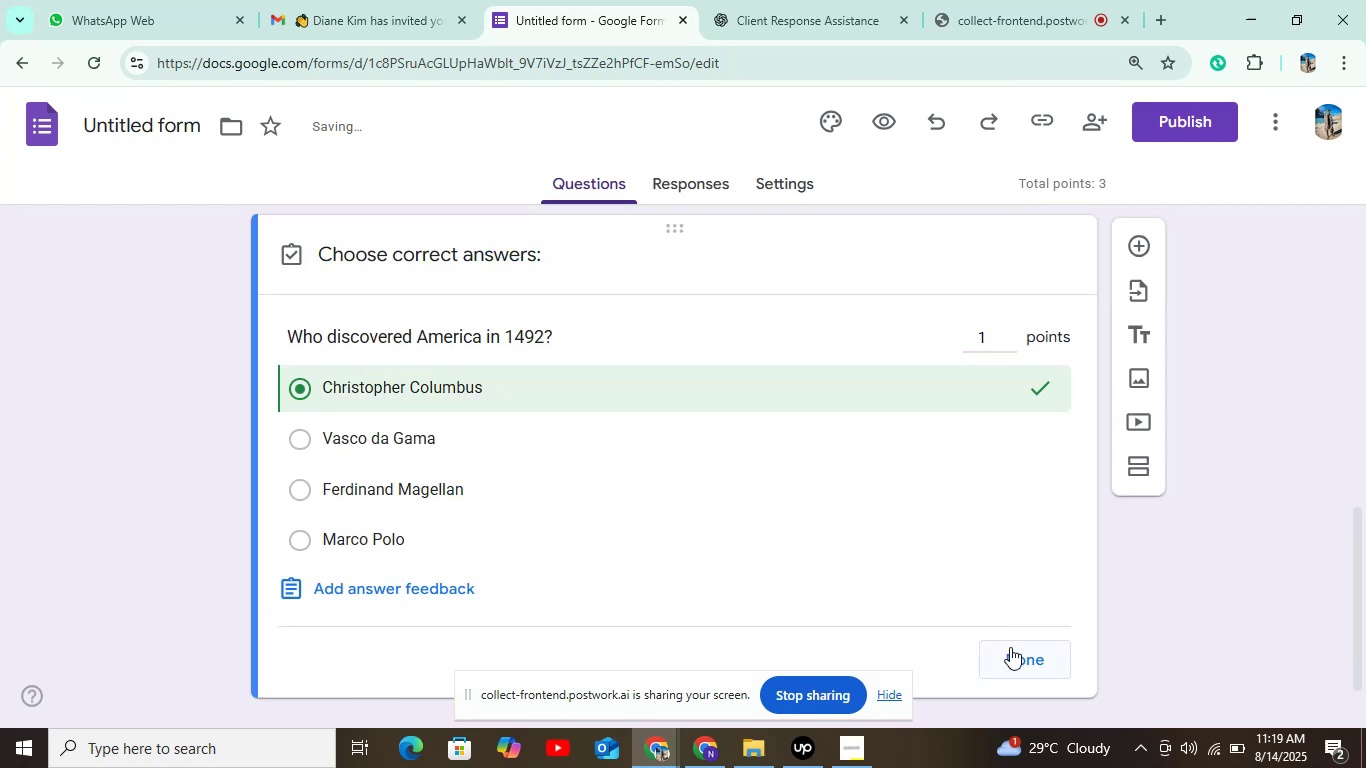 
left_click([1031, 654])
 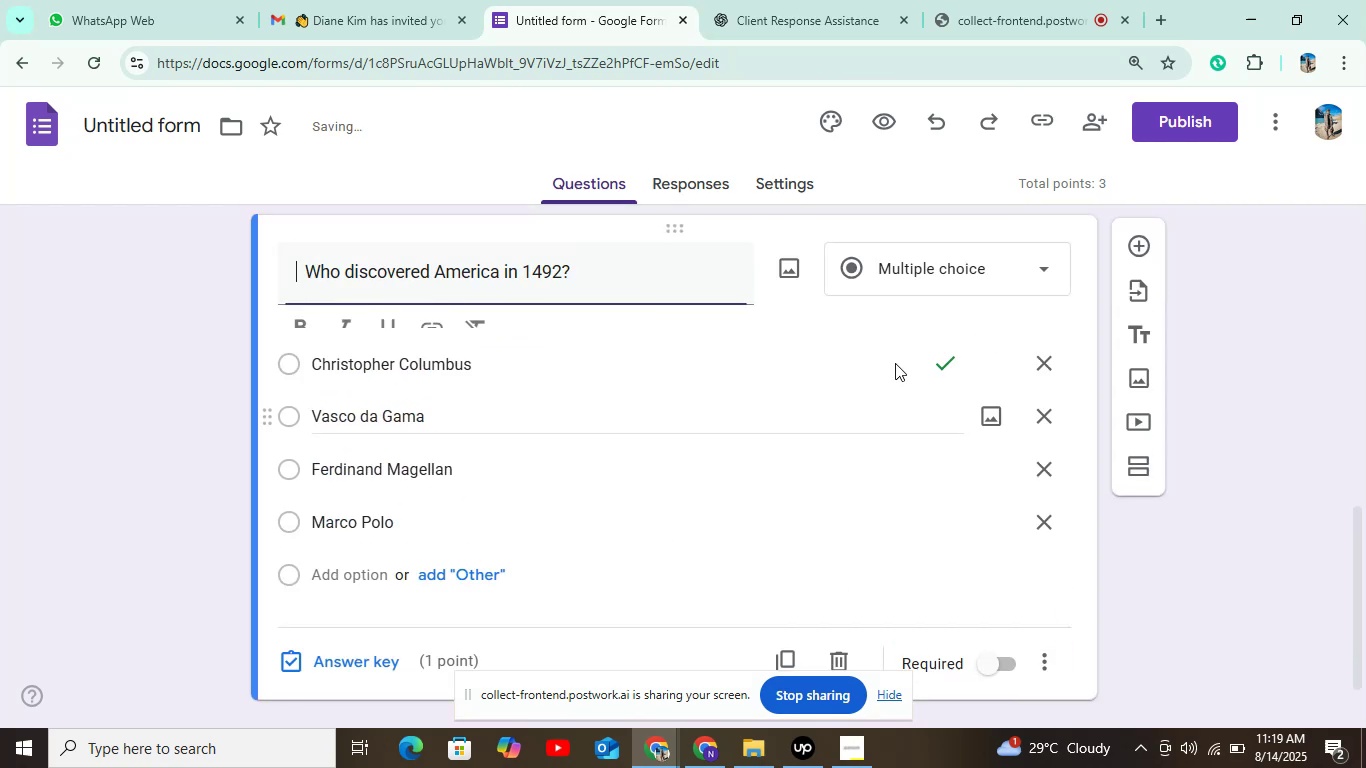 
scroll: coordinate [996, 498], scroll_direction: down, amount: 3.0
 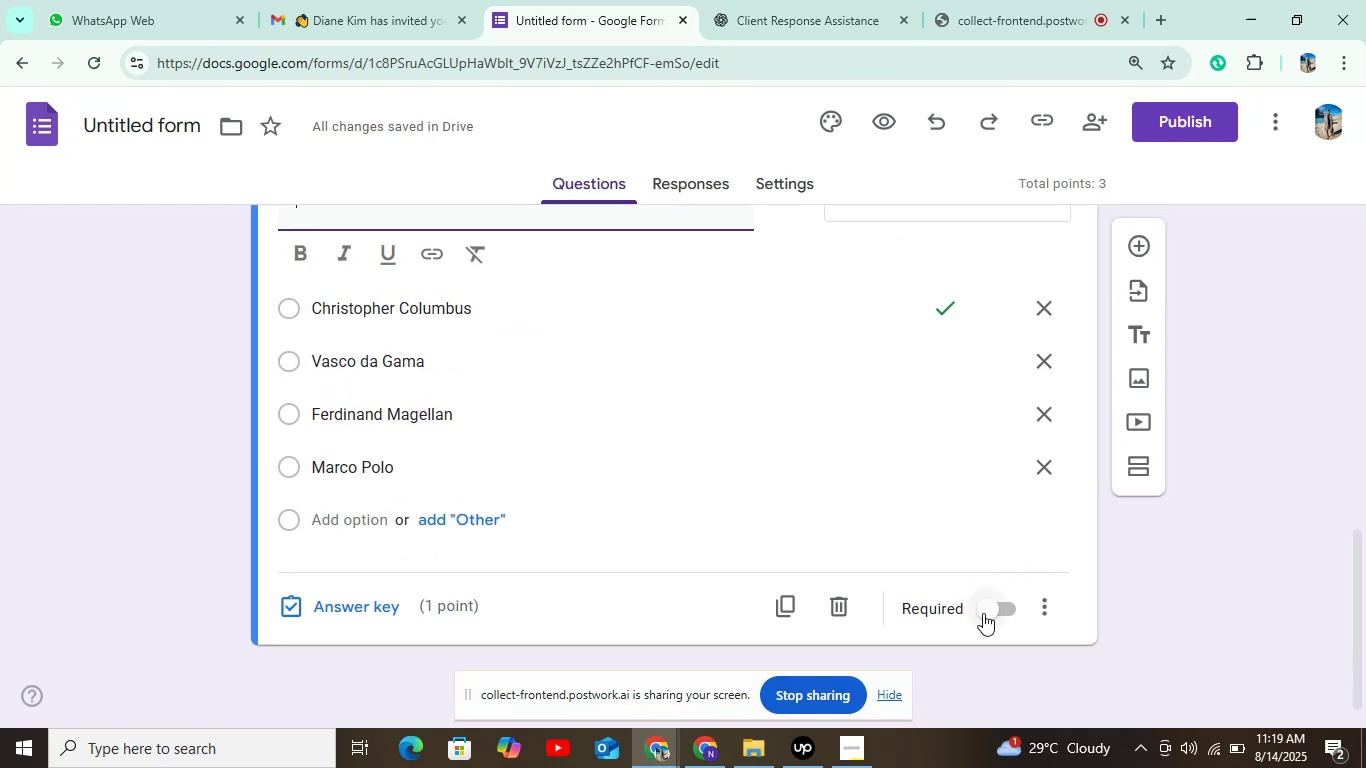 
left_click([985, 610])
 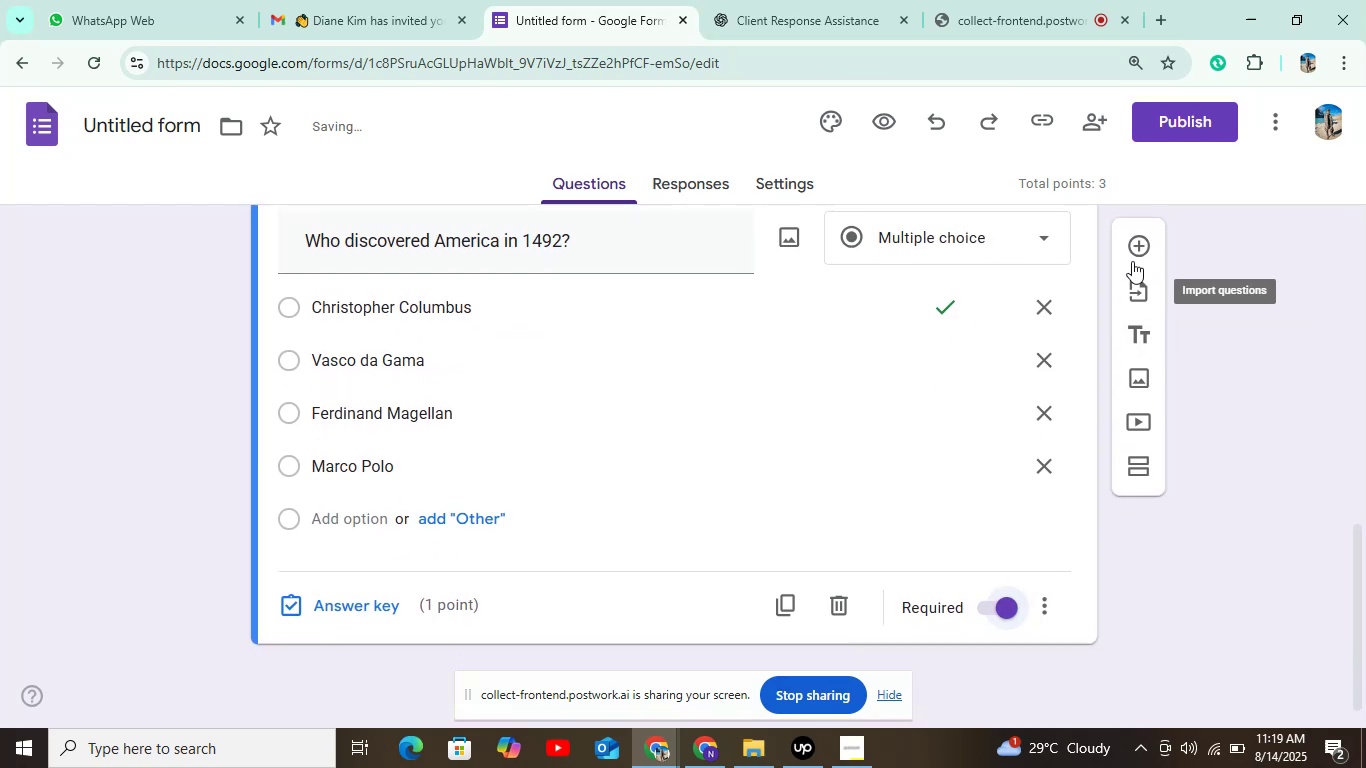 
left_click([1139, 248])
 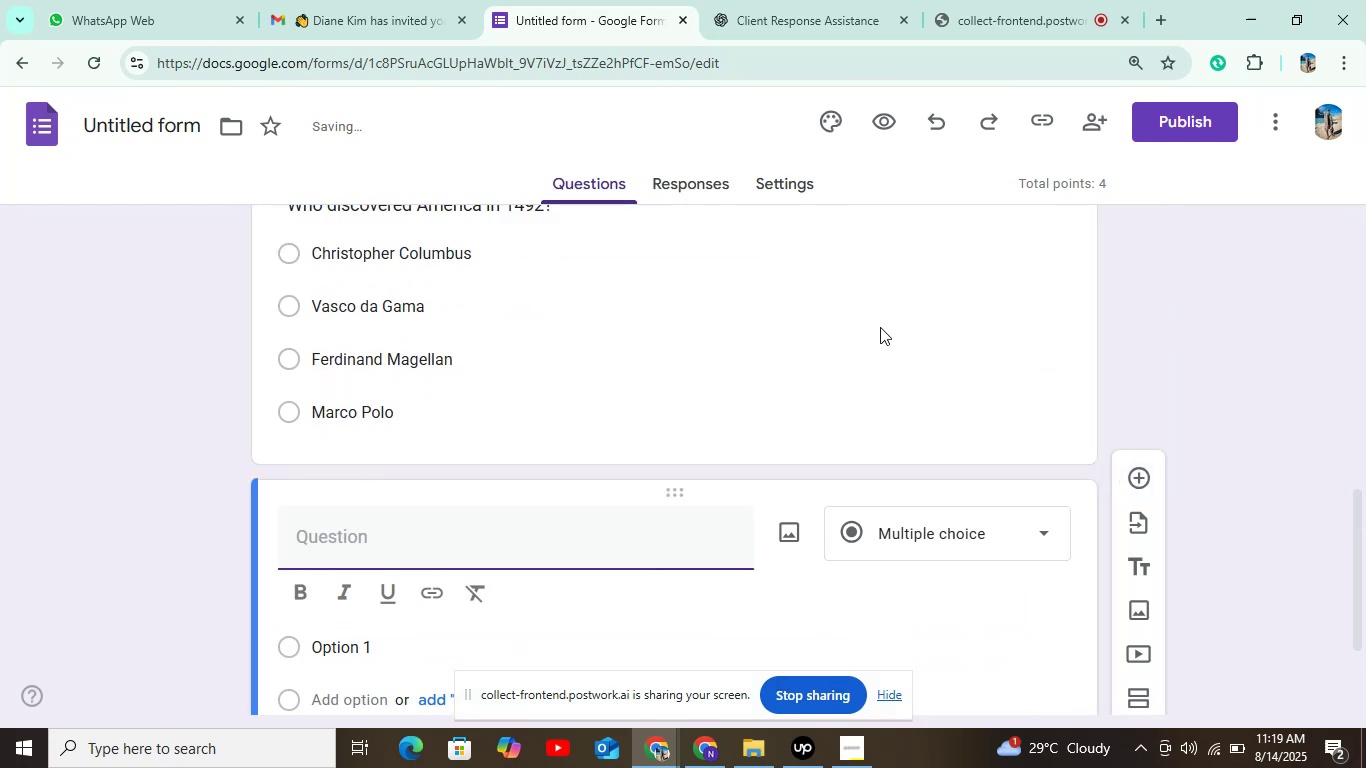 
scroll: coordinate [781, 464], scroll_direction: down, amount: 5.0
 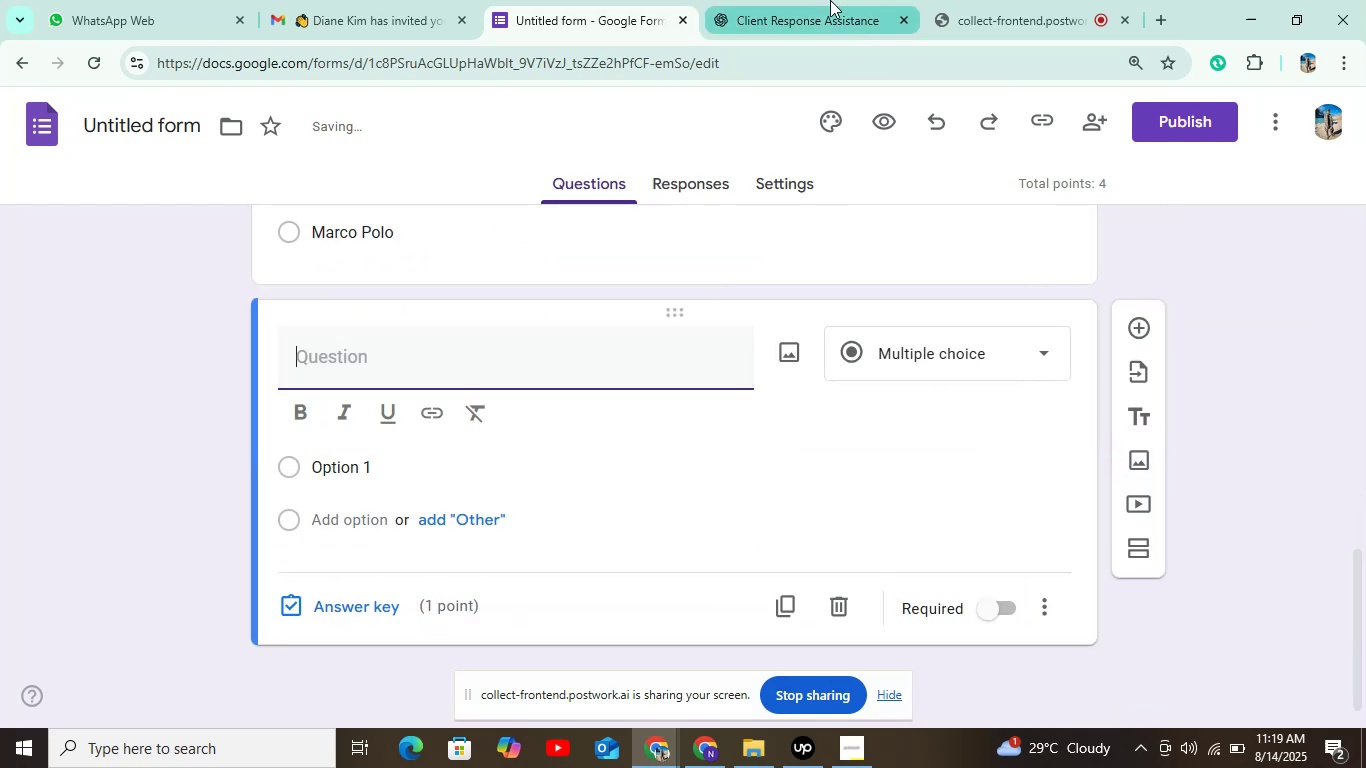 
left_click([814, 15])
 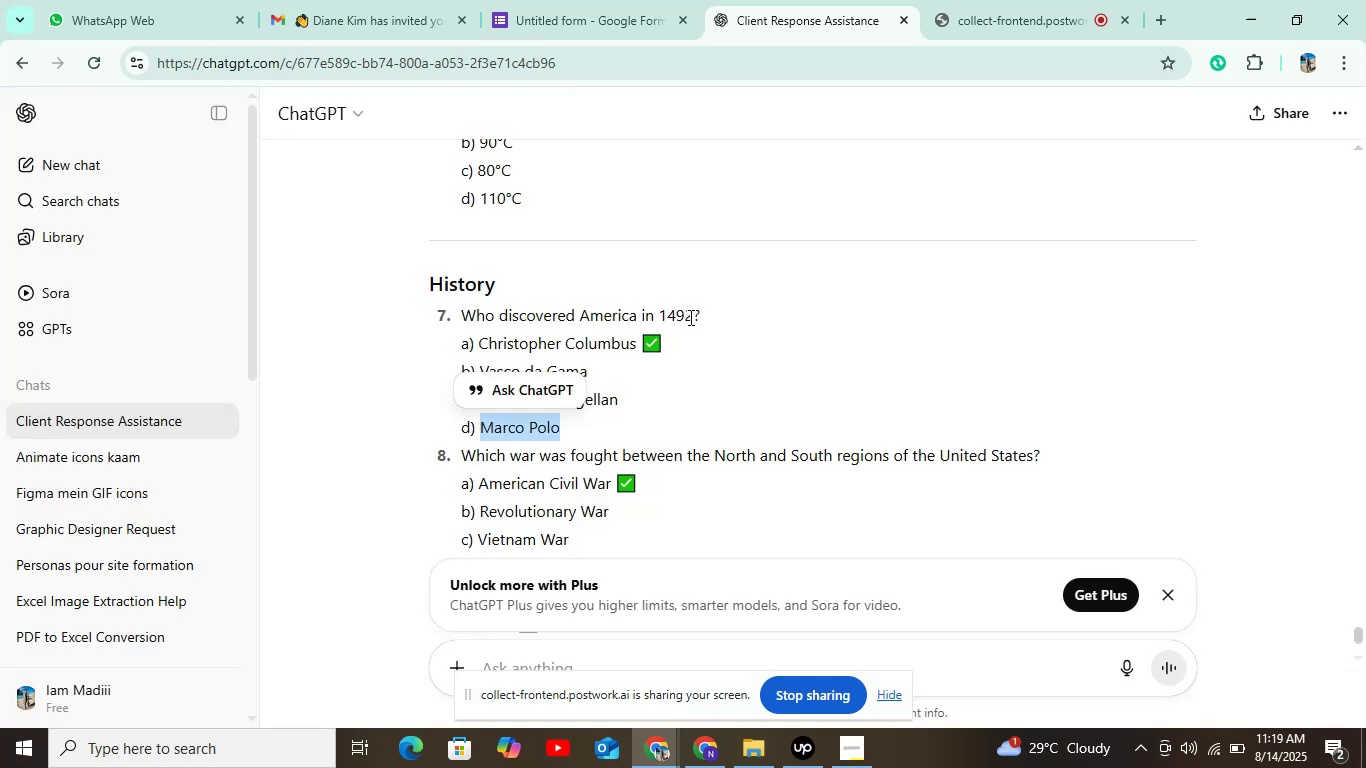 
scroll: coordinate [603, 401], scroll_direction: down, amount: 2.0
 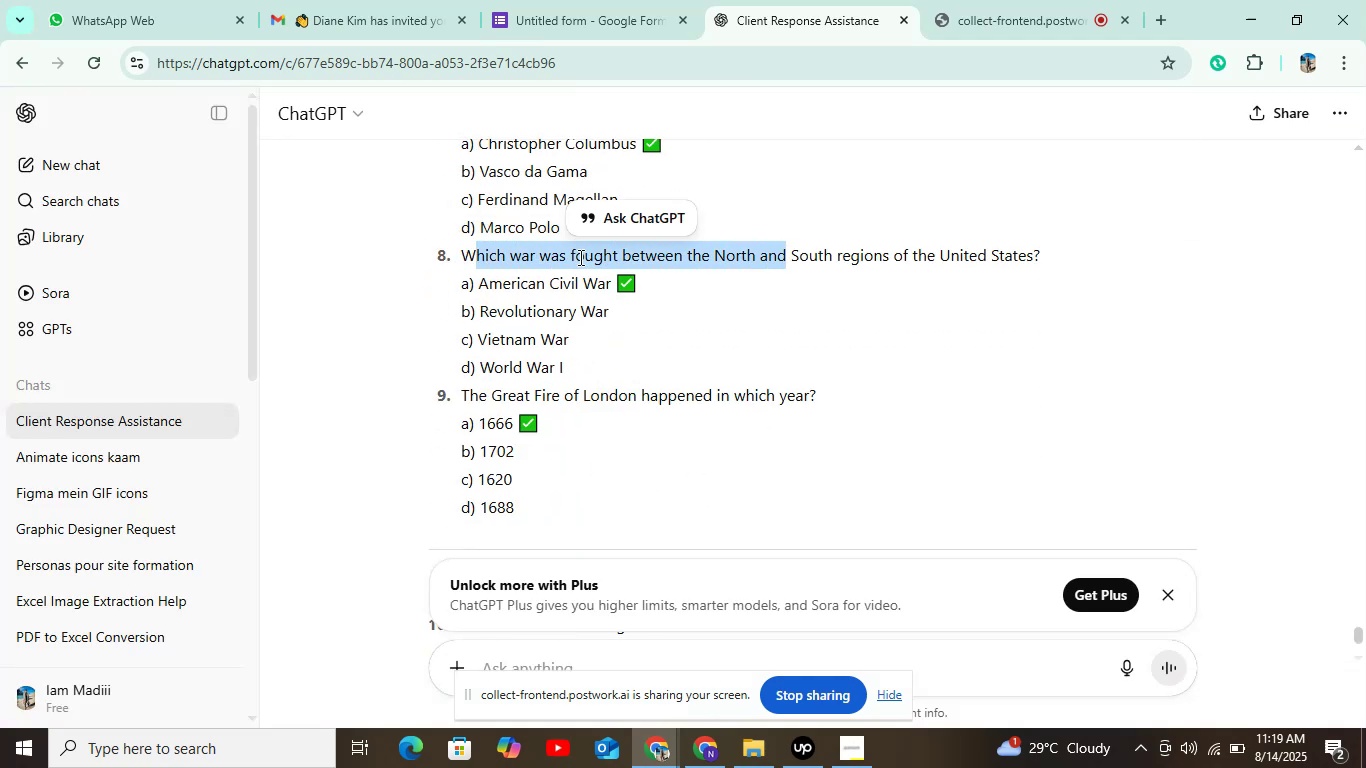 
left_click([451, 253])
 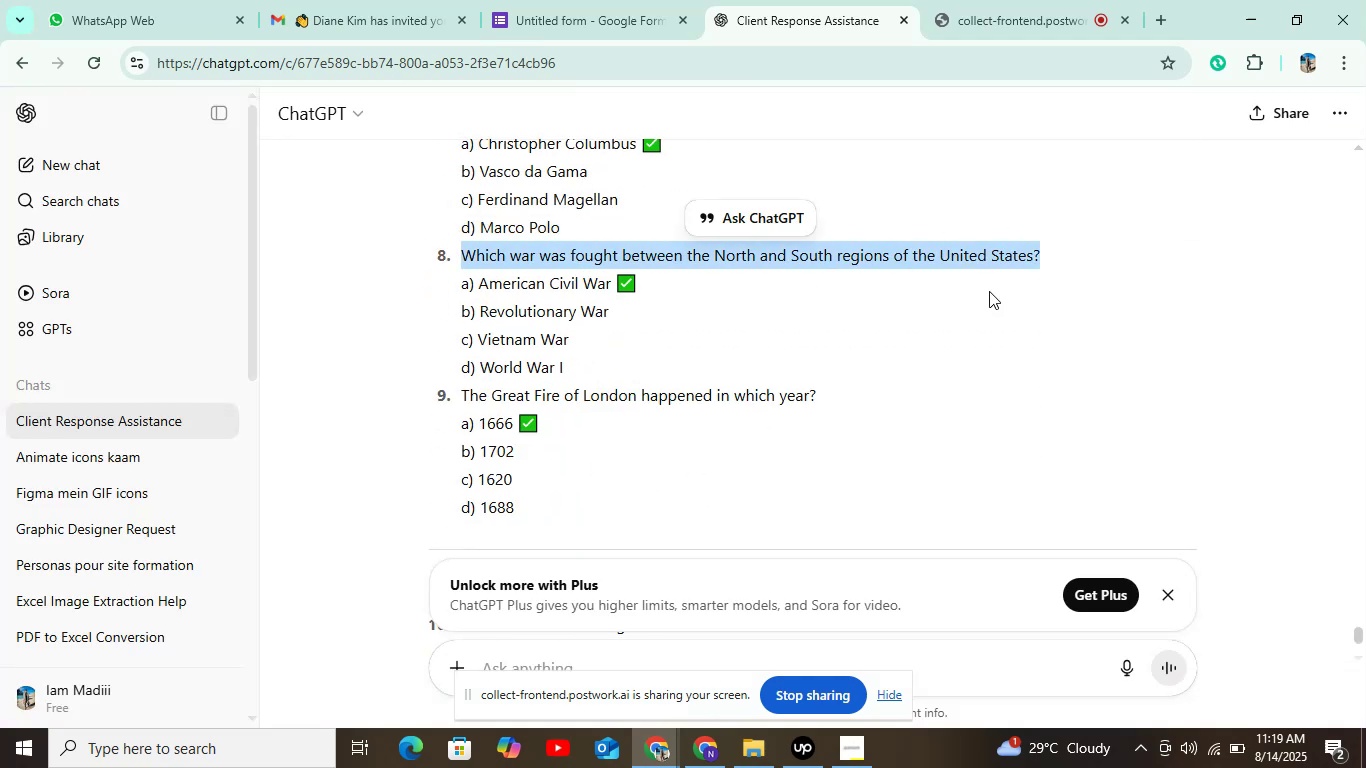 
key(Control+C)
 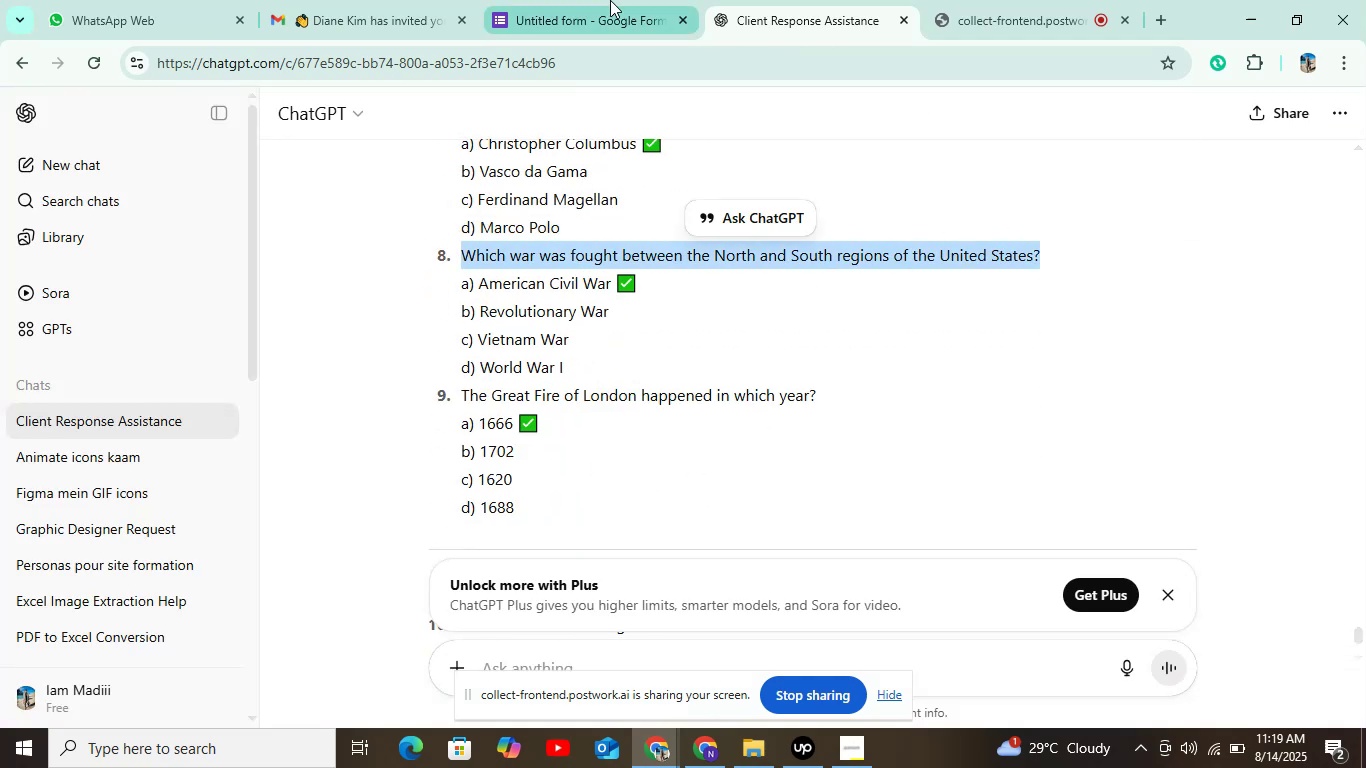 
left_click([590, 12])
 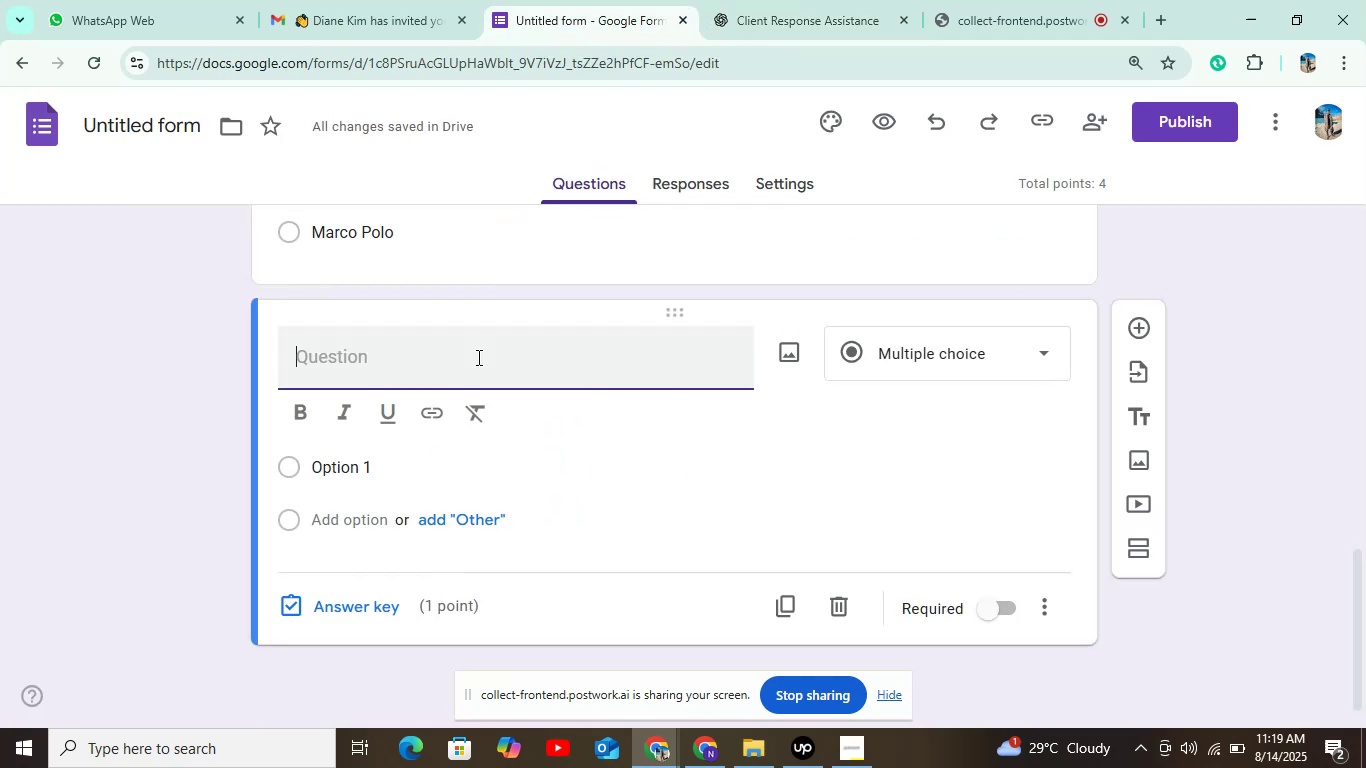 
key(Control+V)
 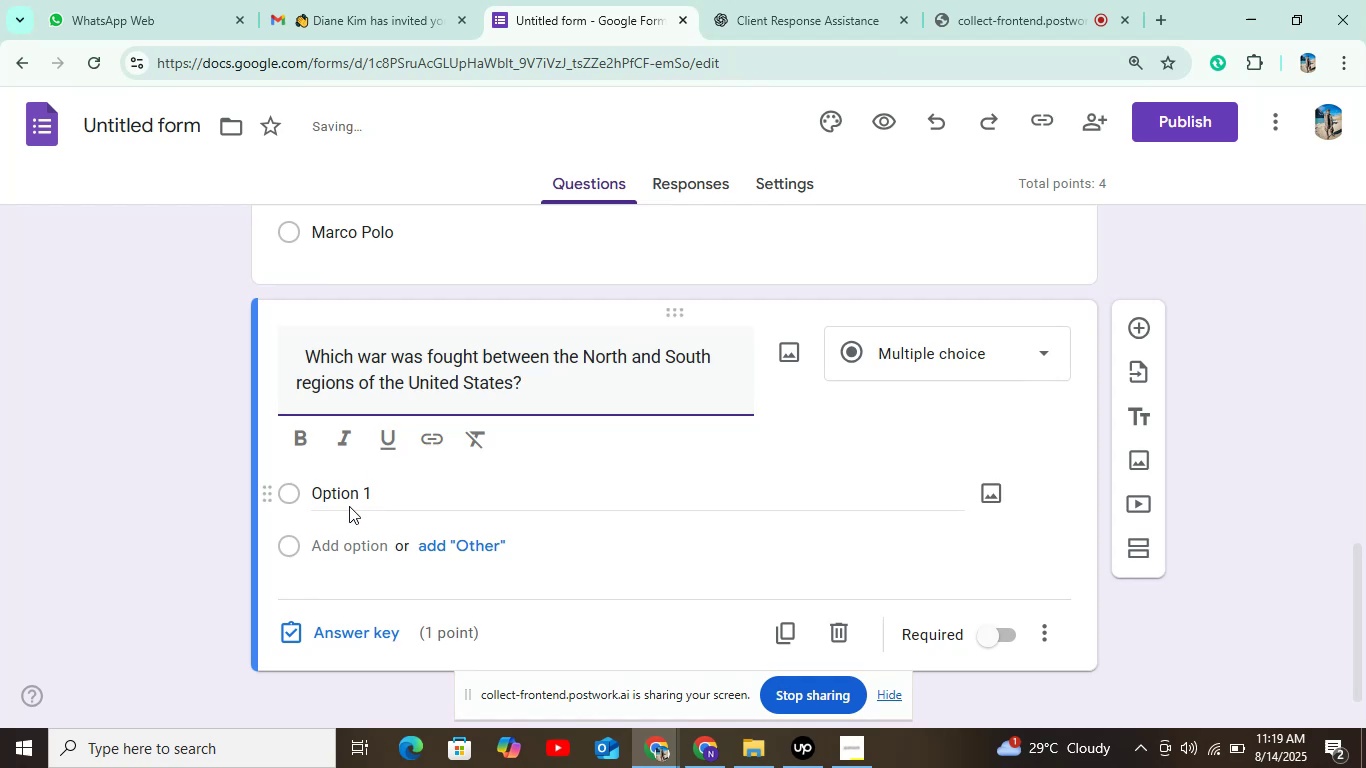 
left_click([349, 491])
 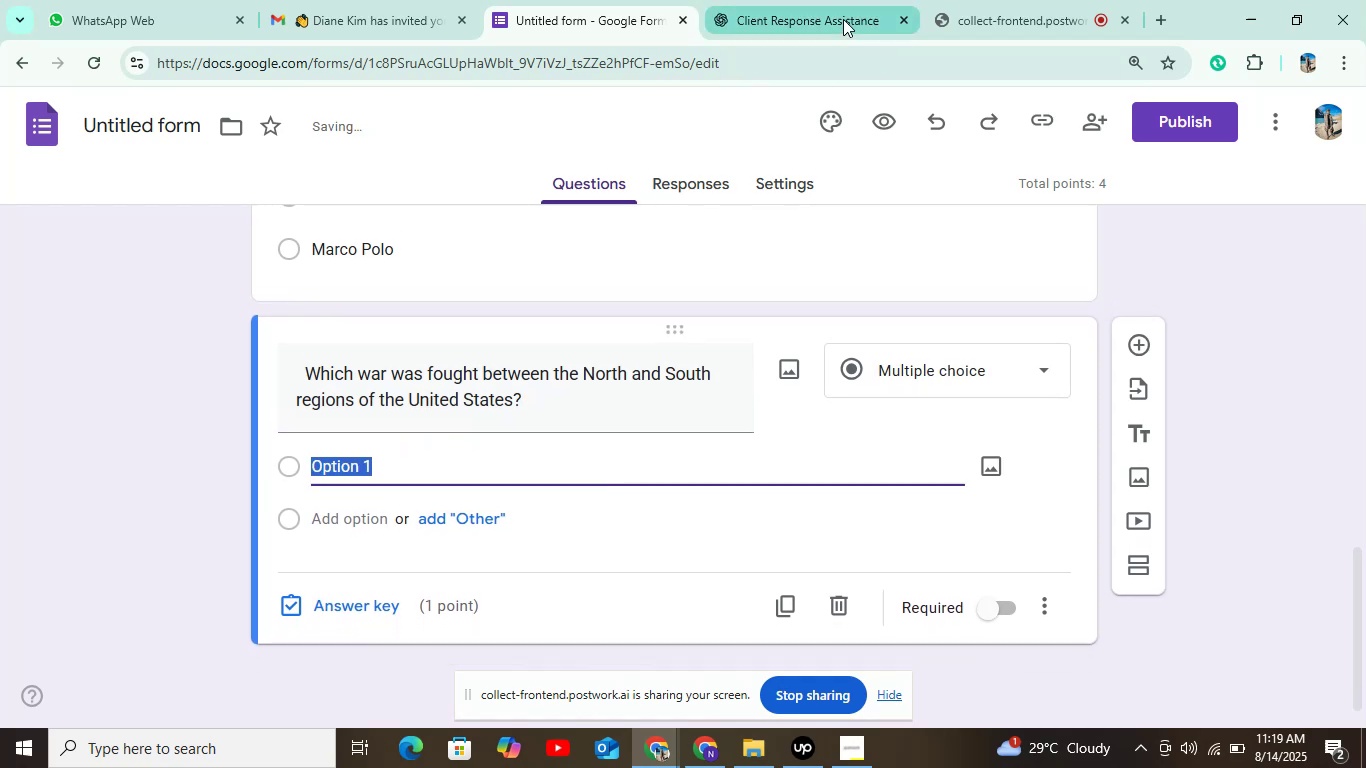 
left_click([843, 19])
 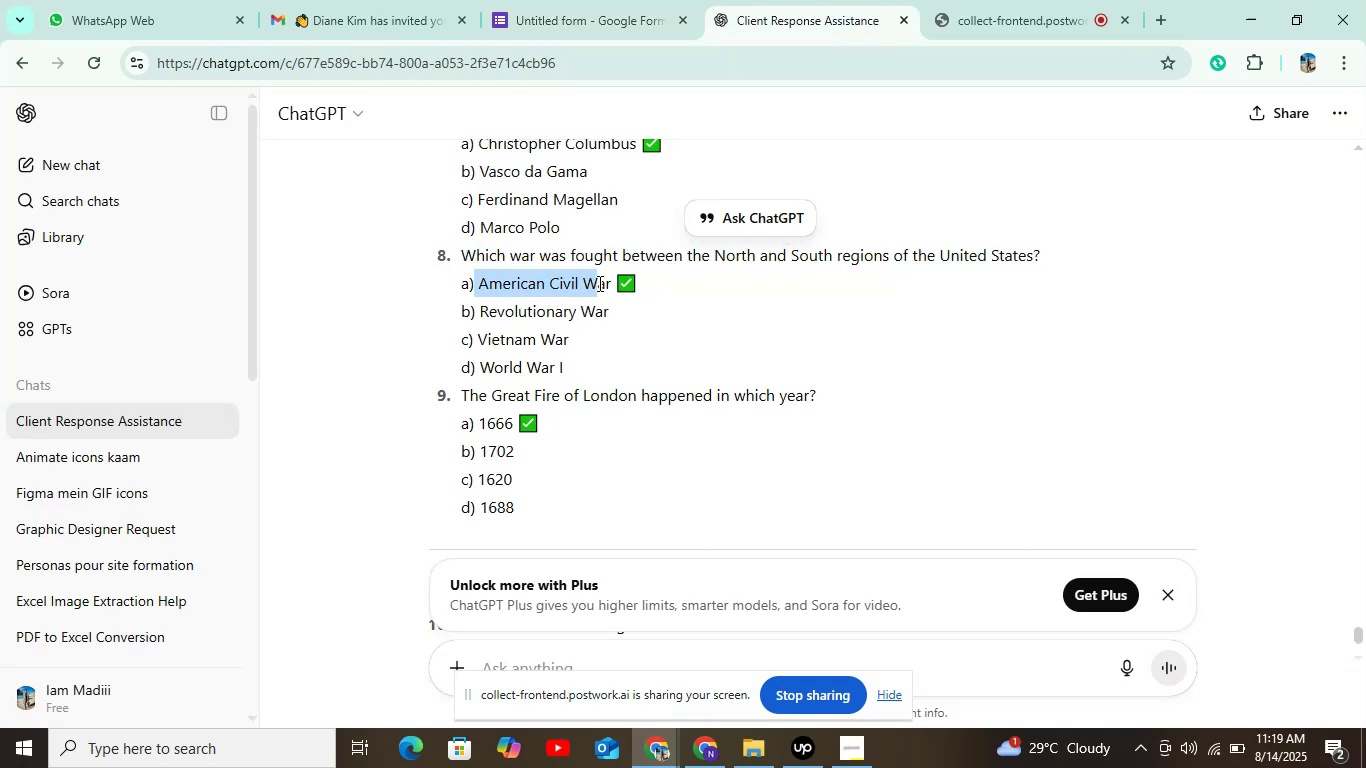 
key(Control+C)
 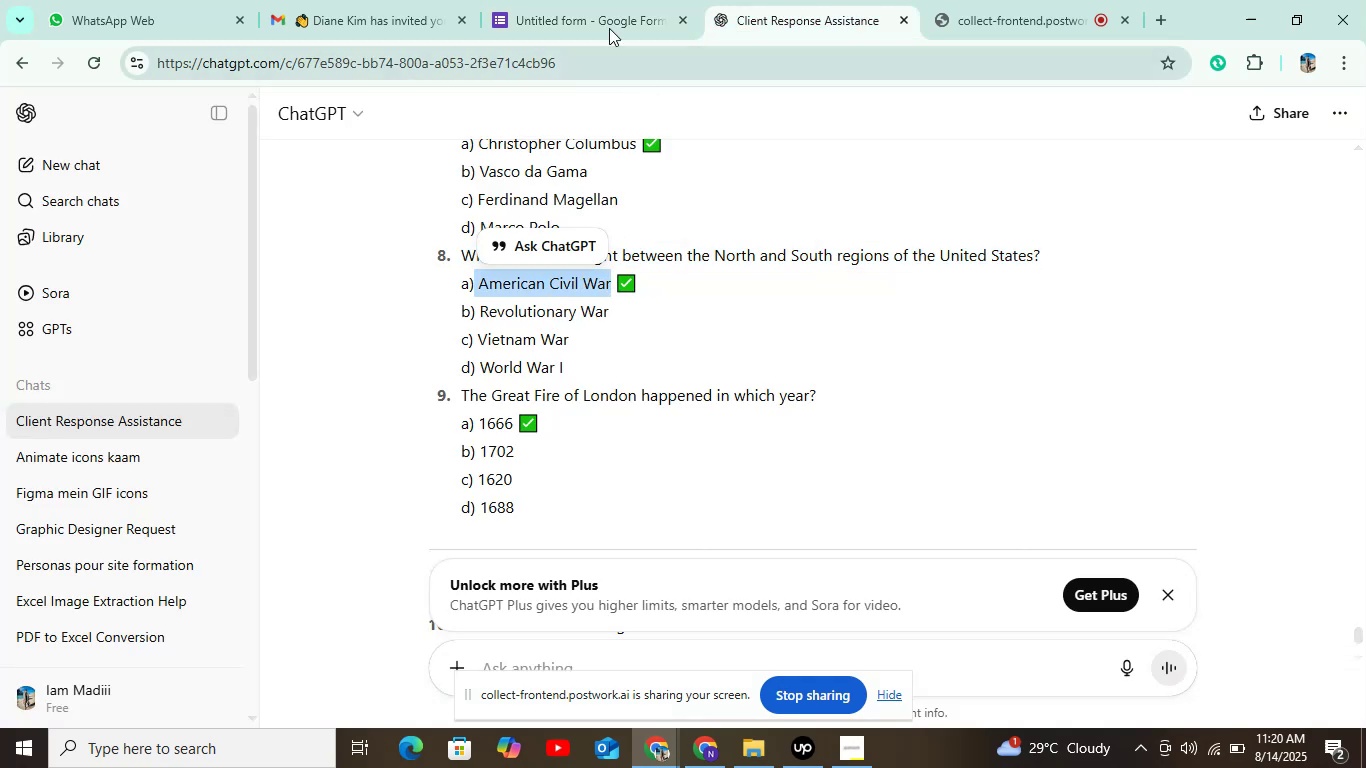 
left_click([605, 20])
 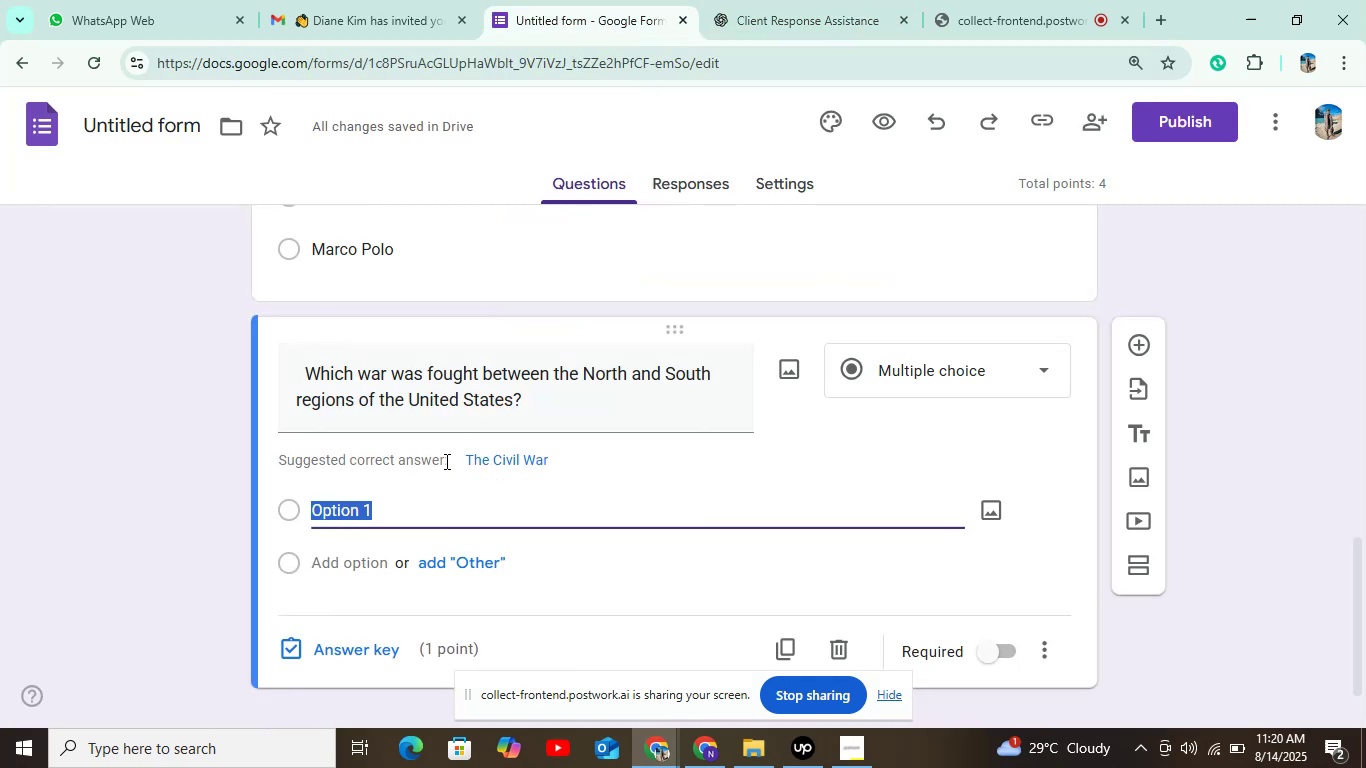 
key(Control+V)
 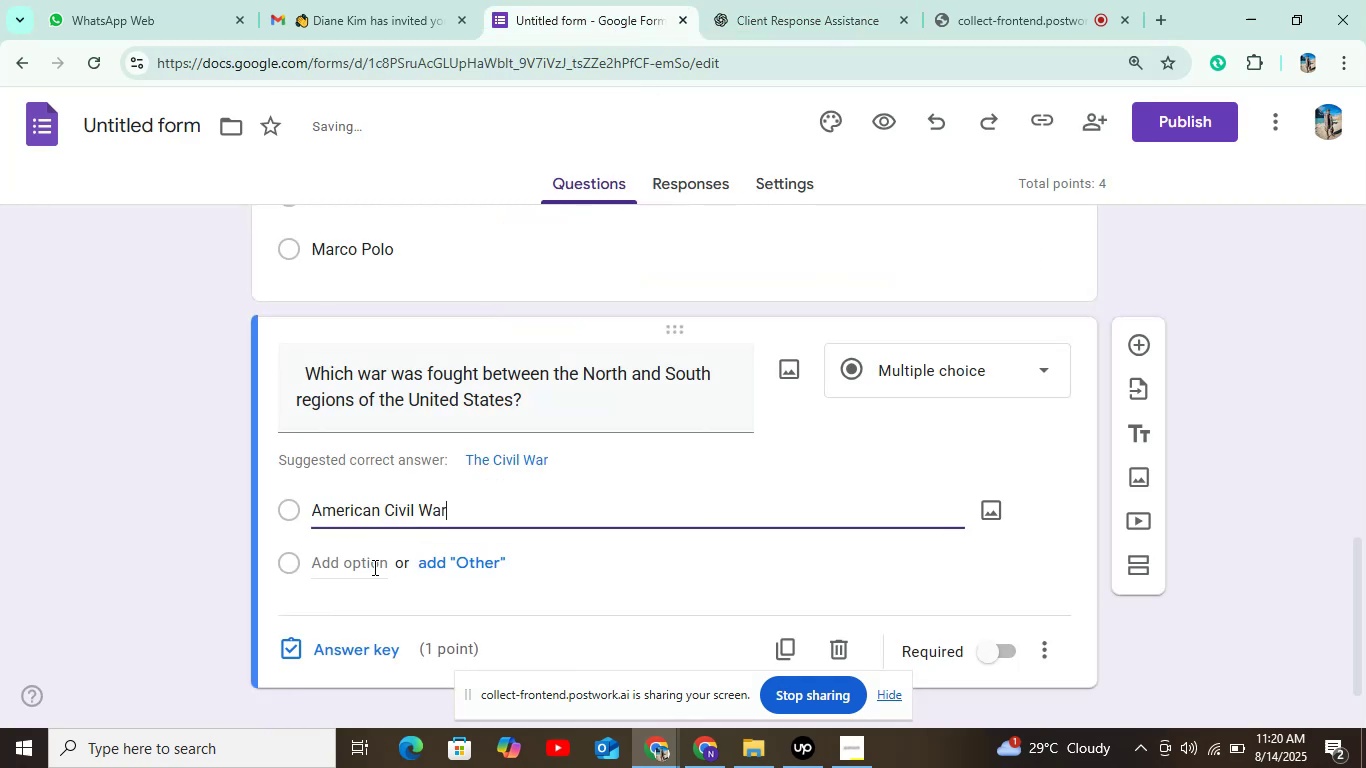 
scroll: coordinate [368, 543], scroll_direction: down, amount: 3.0
 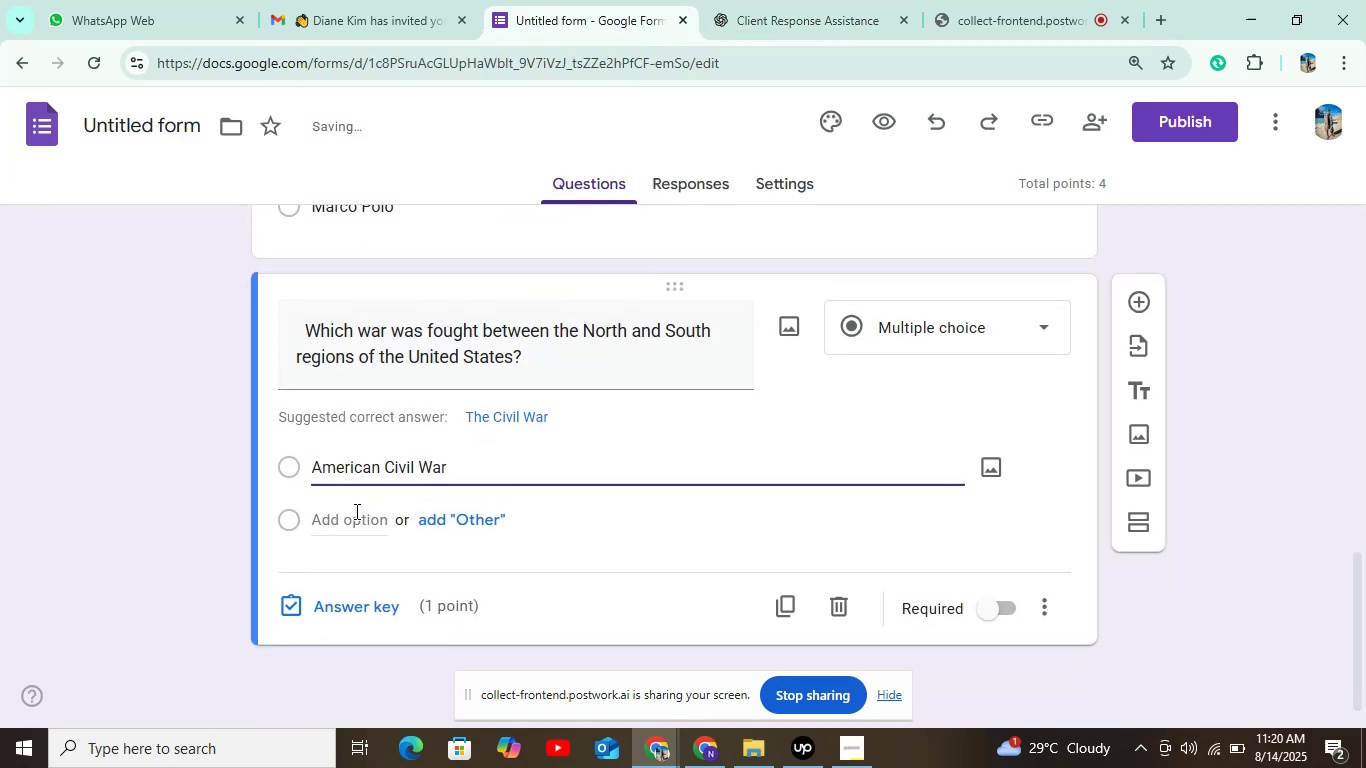 
left_click([355, 511])
 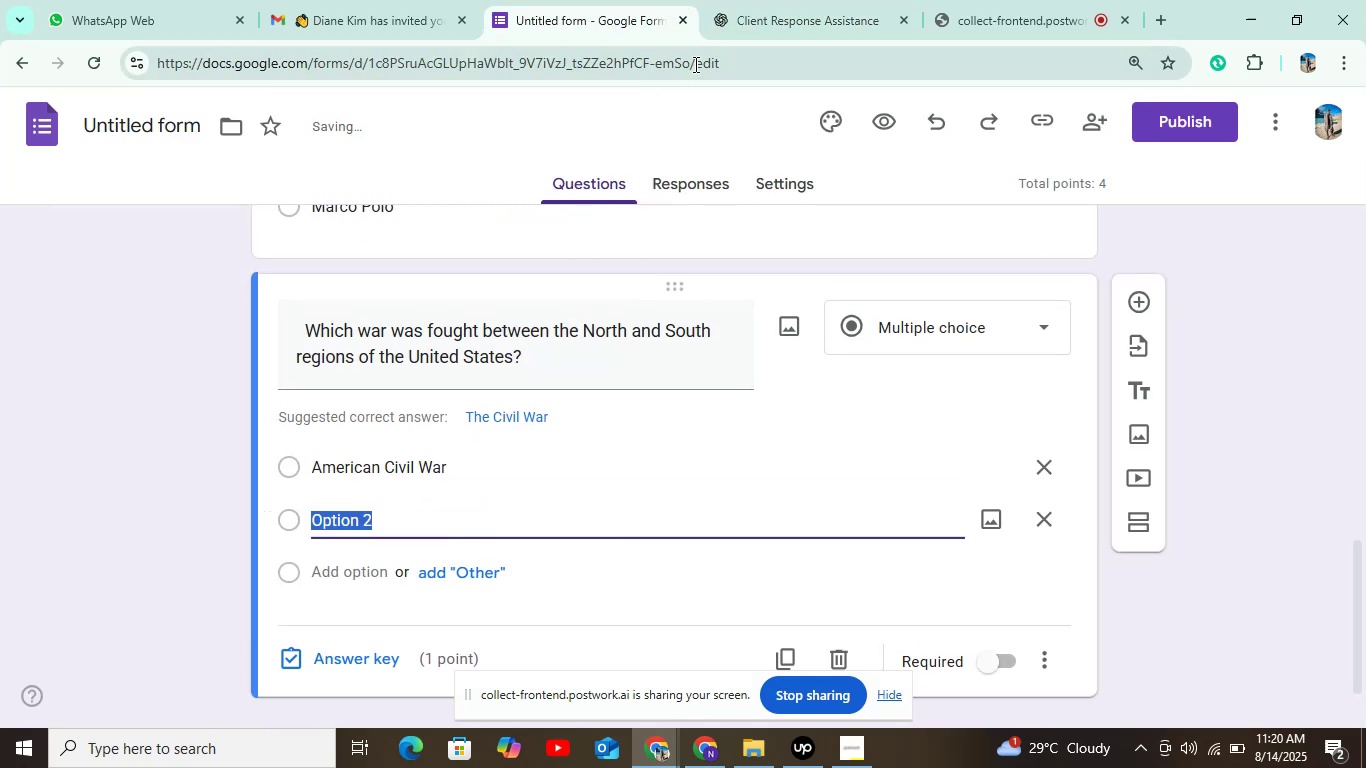 
left_click([774, 19])
 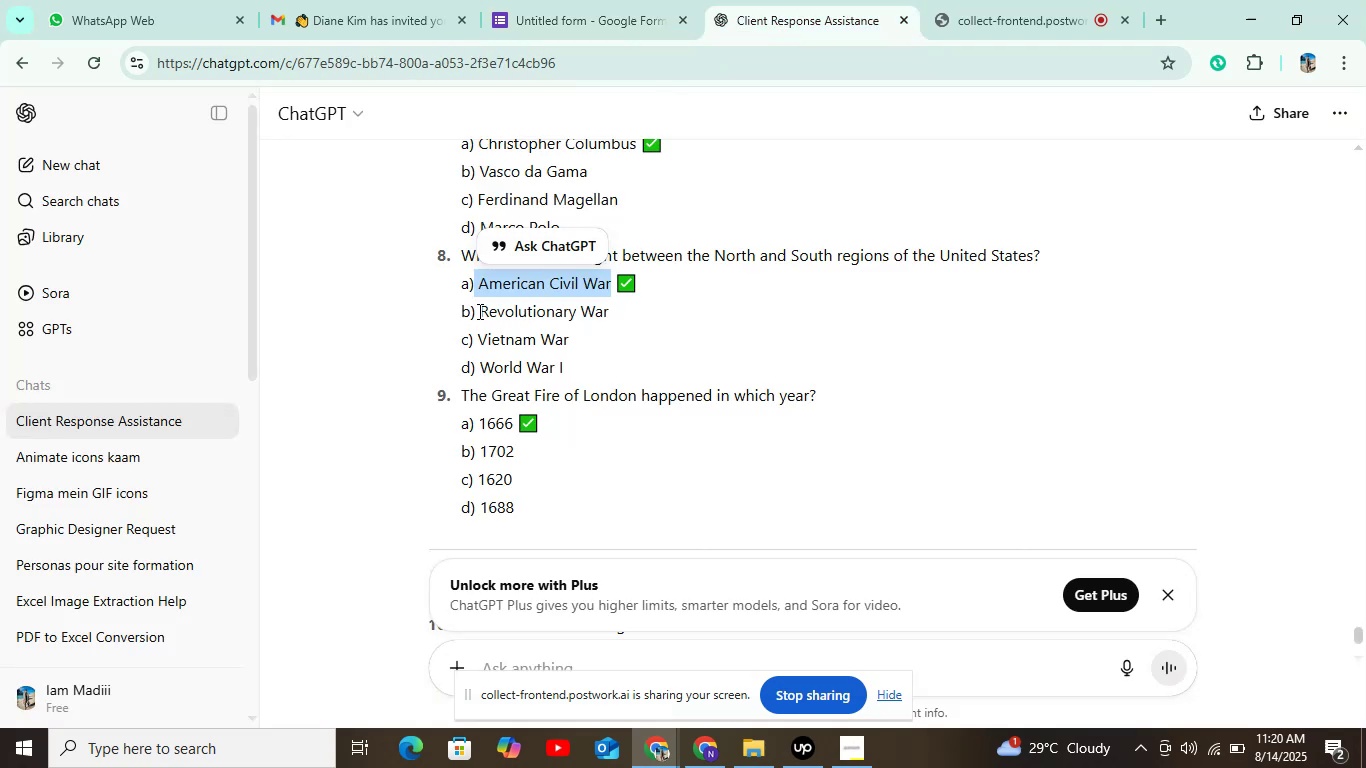 
key(Control+C)
 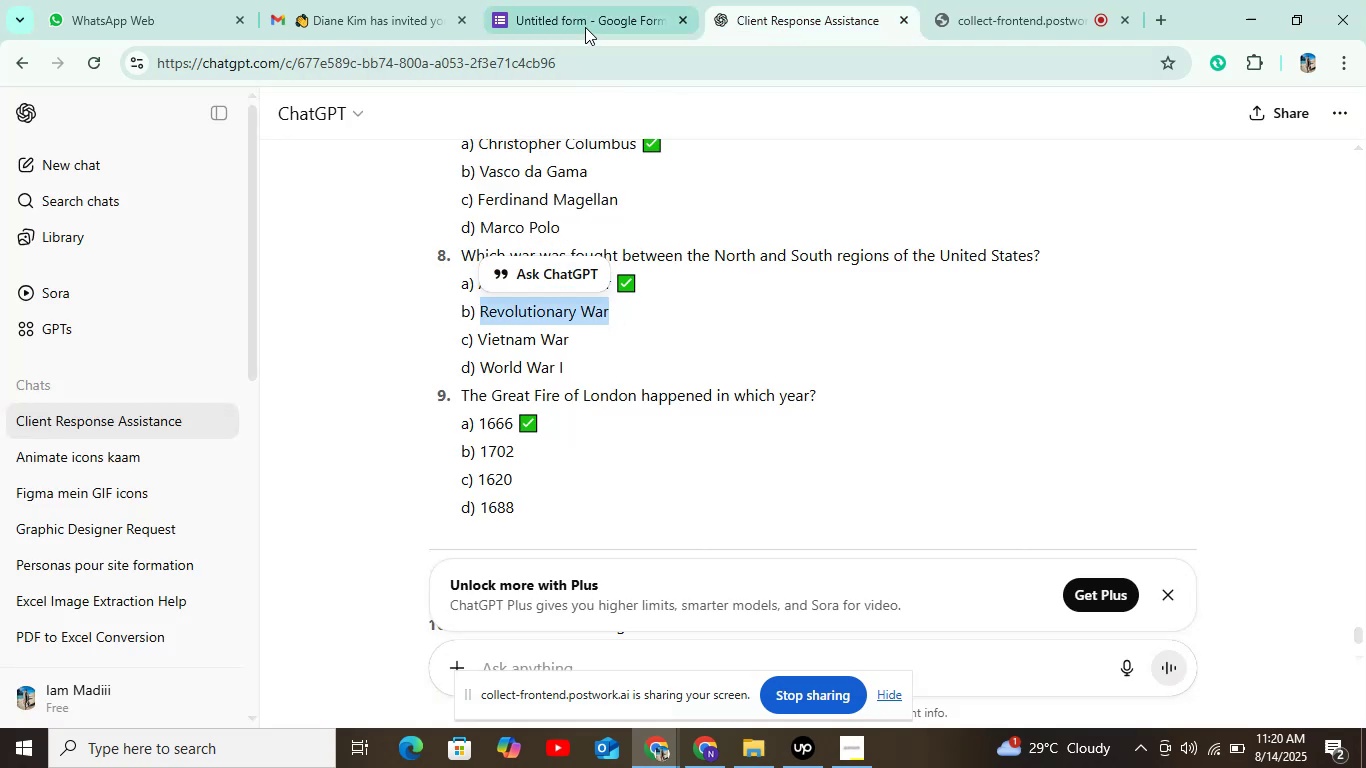 
left_click([585, 23])
 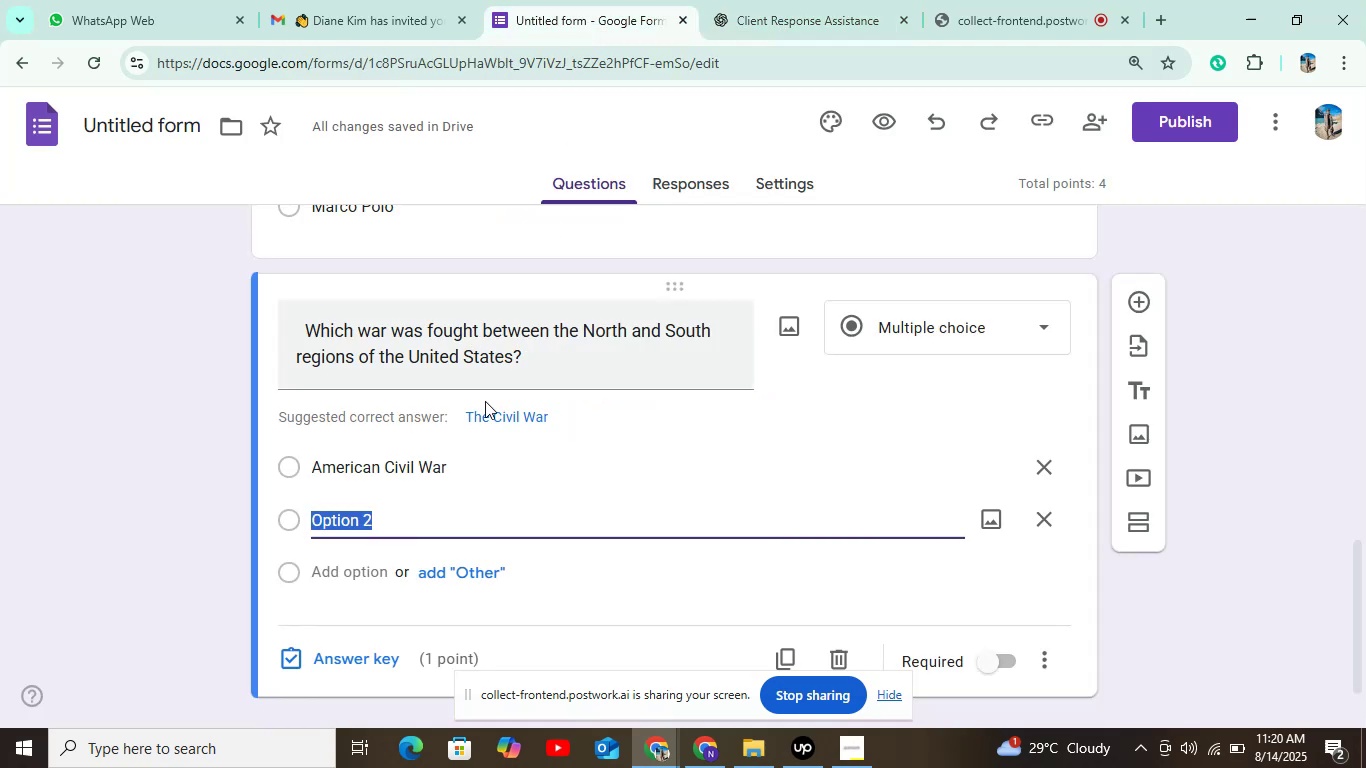 
key(Control+V)
 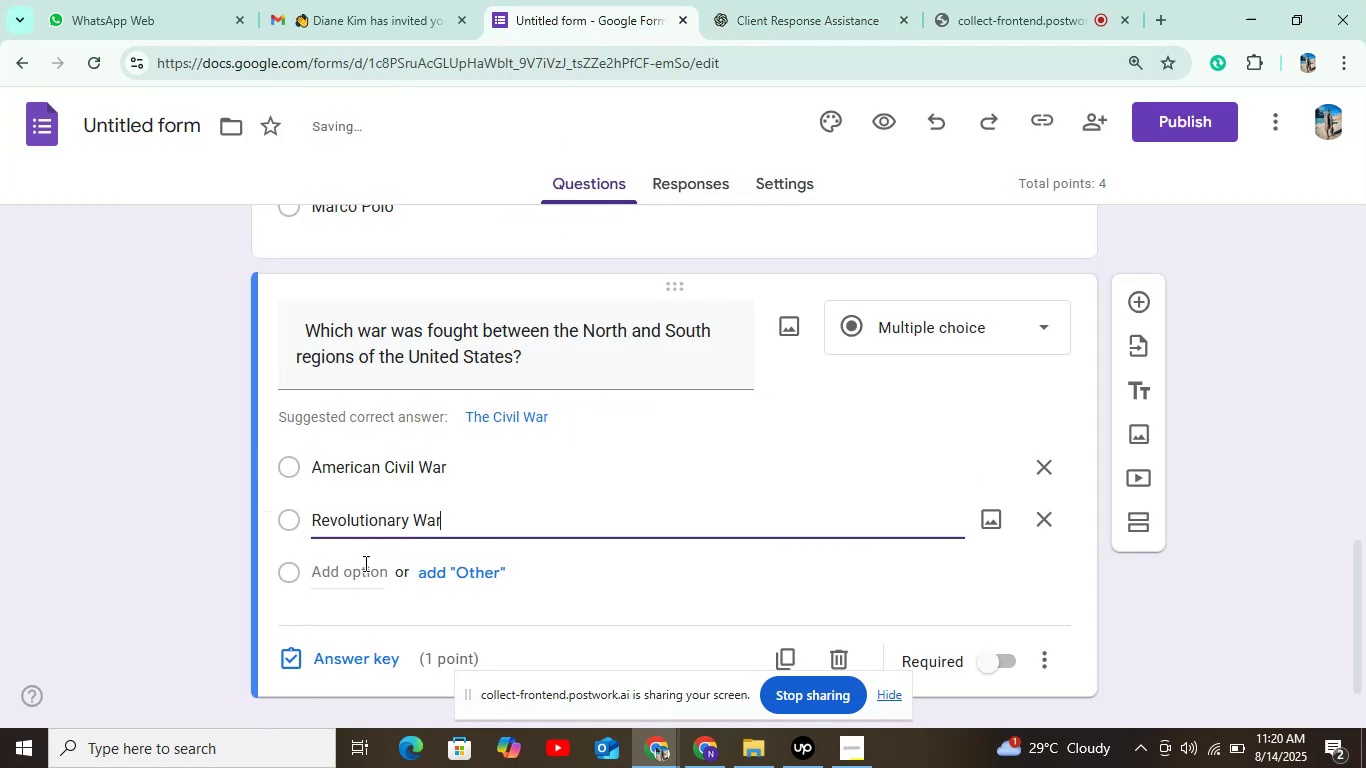 
left_click([360, 574])
 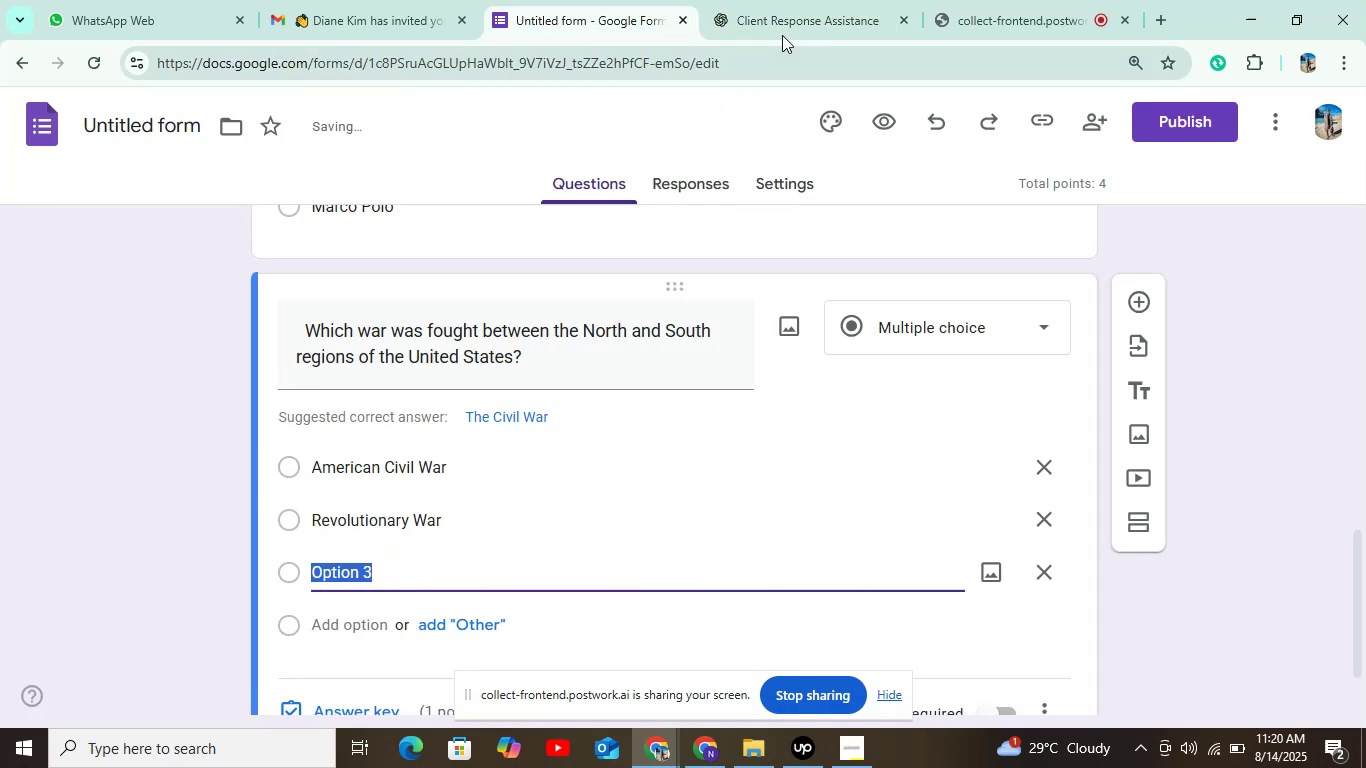 
left_click([782, 28])
 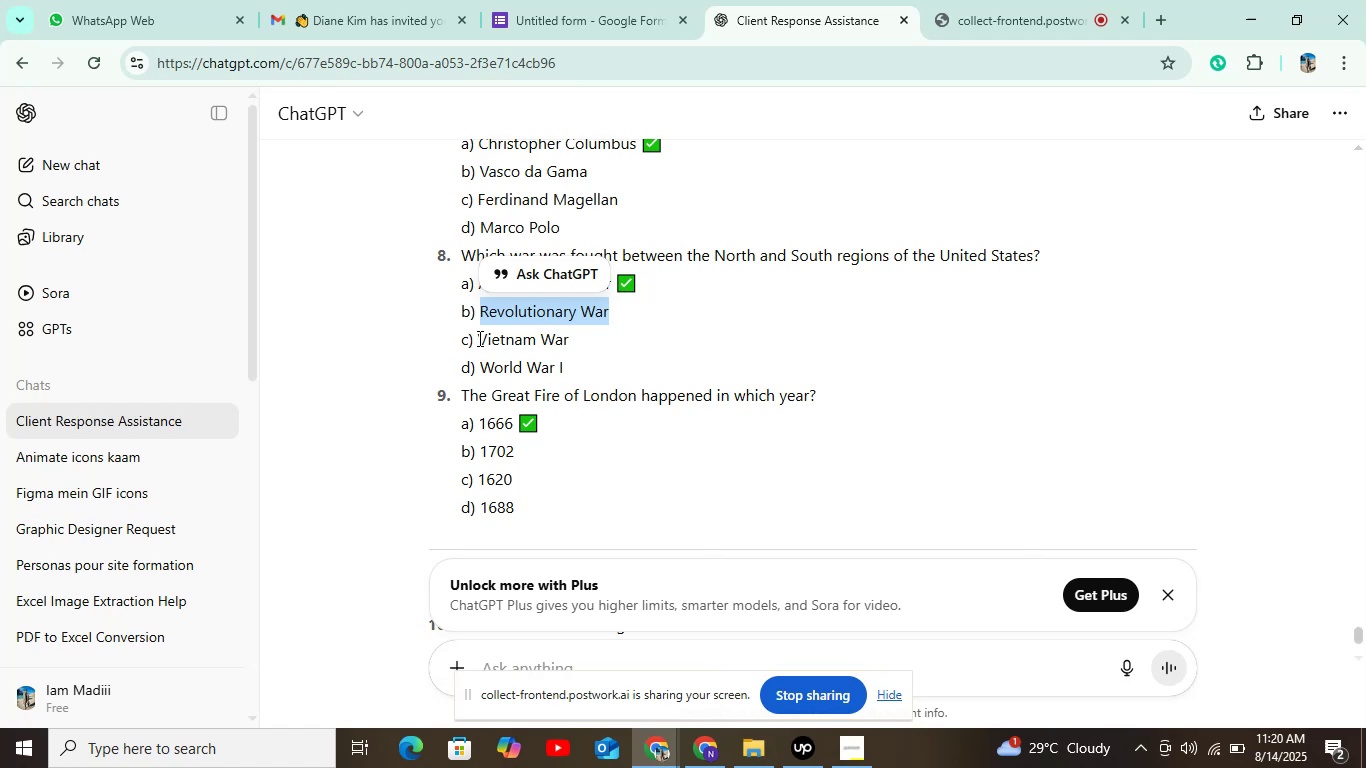 
key(Control+C)
 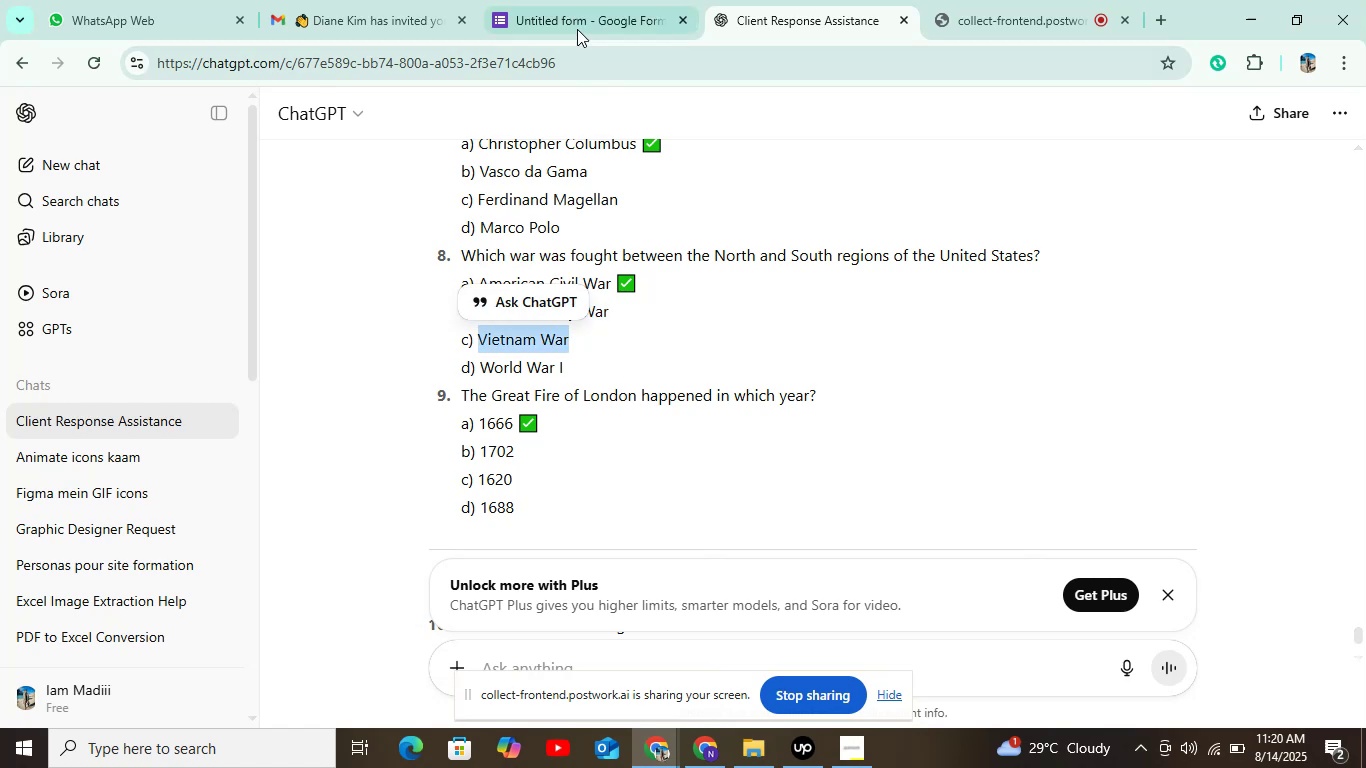 
left_click([576, 23])
 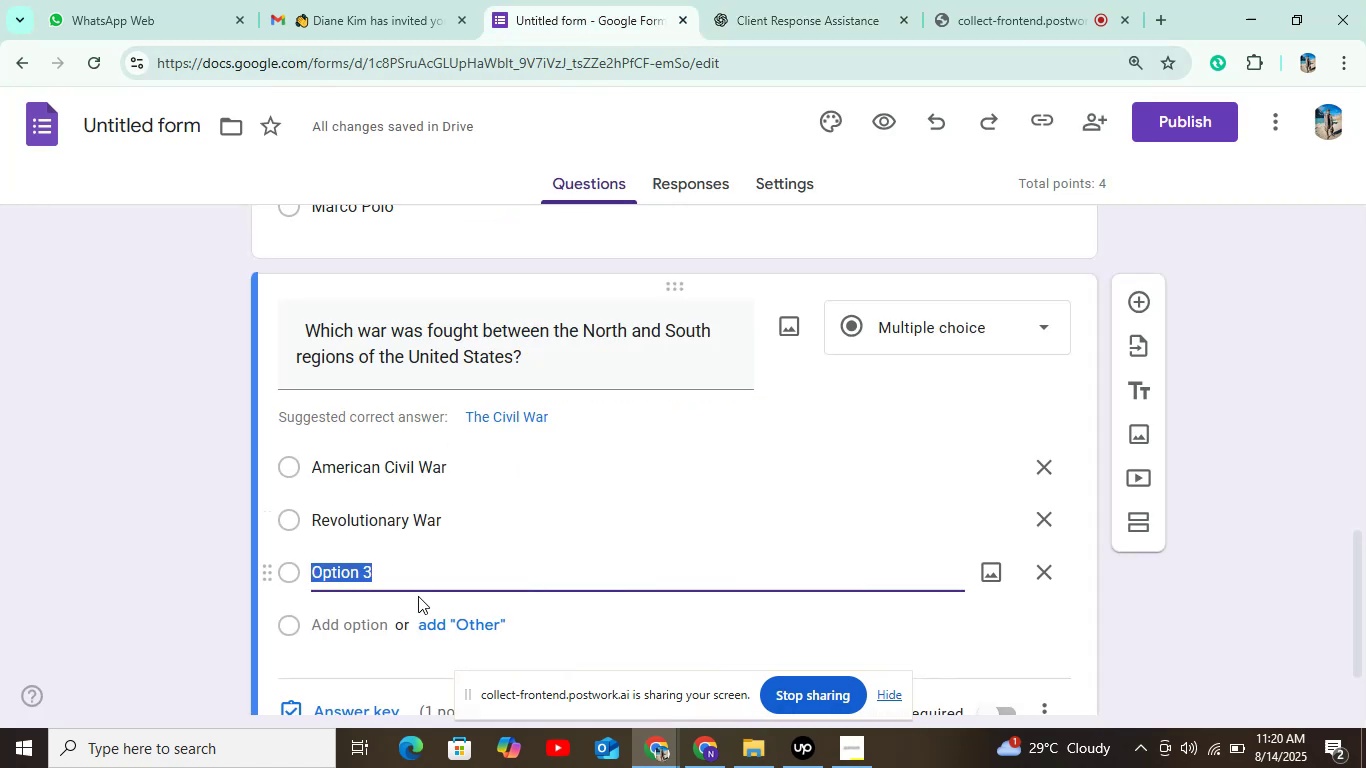 
key(Control+V)
 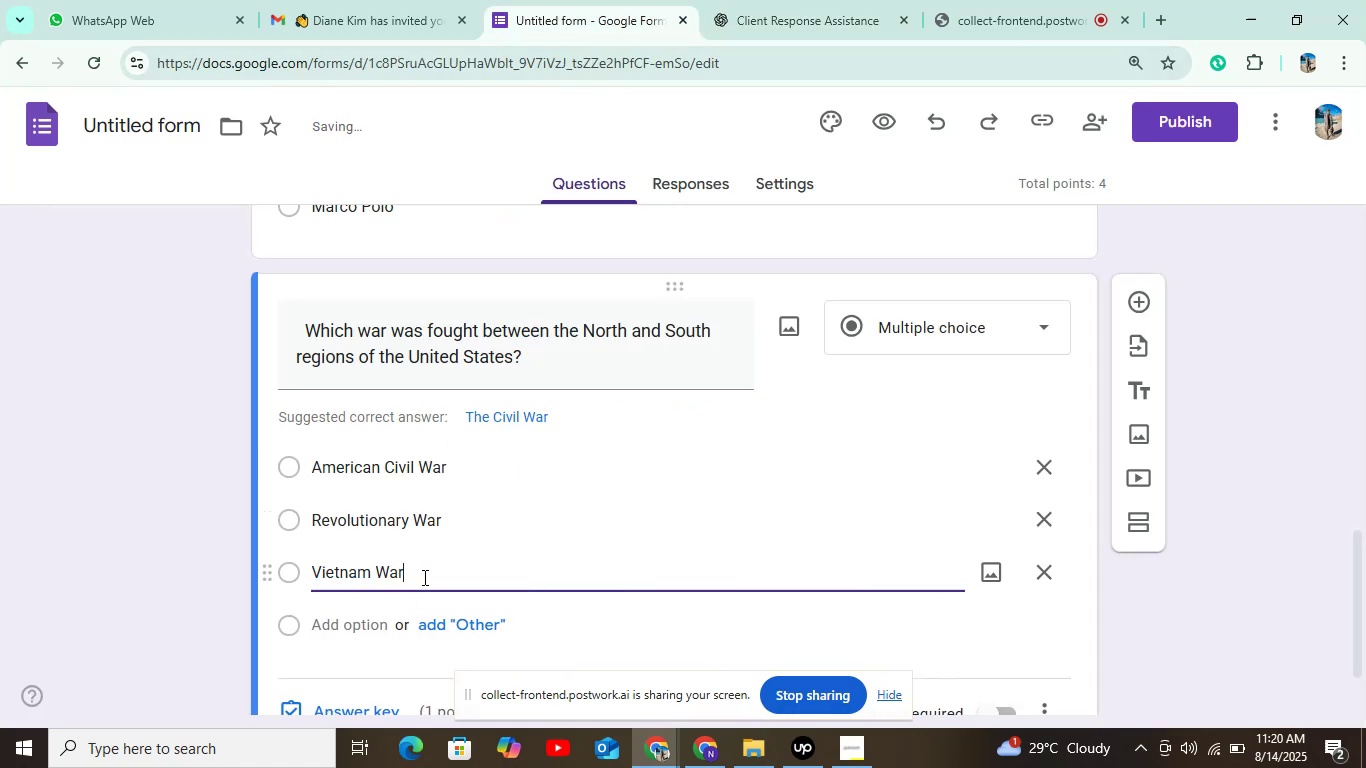 
scroll: coordinate [433, 566], scroll_direction: down, amount: 3.0
 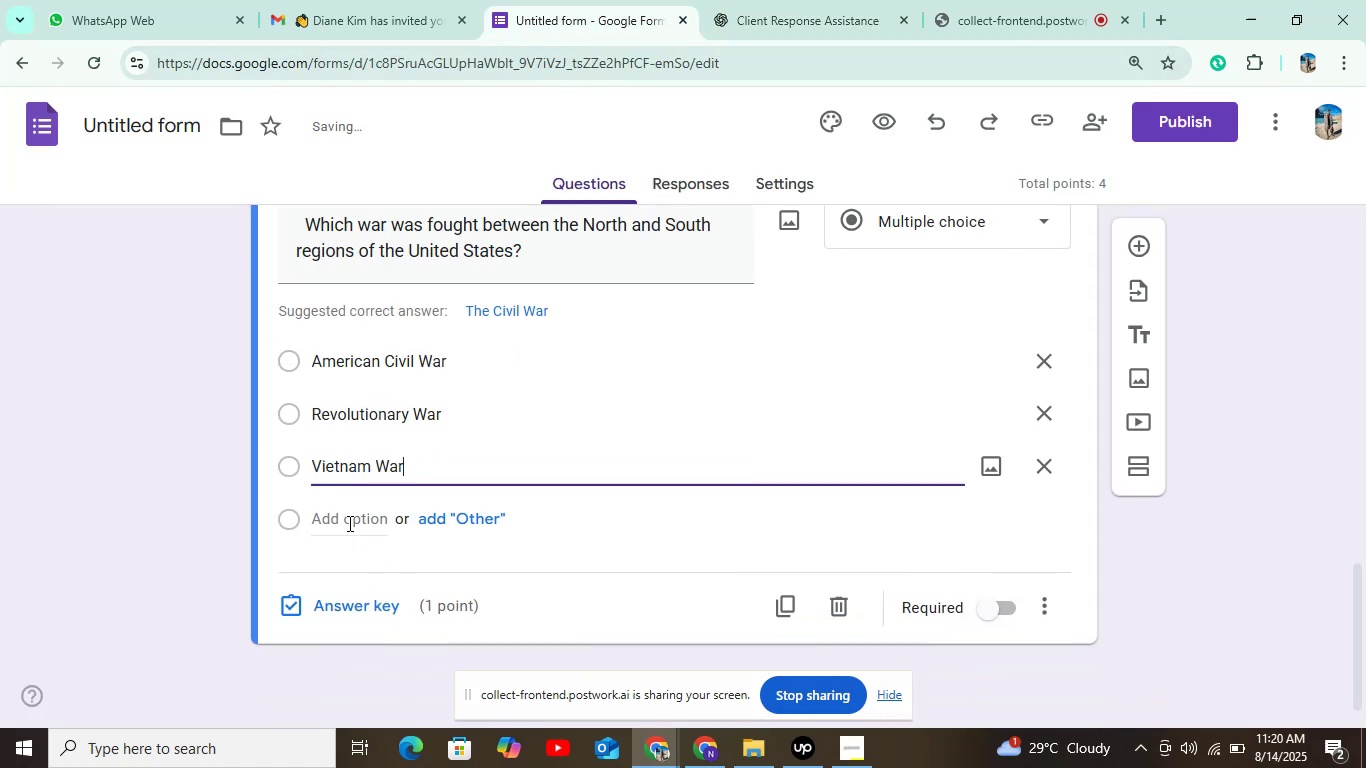 
left_click([348, 518])
 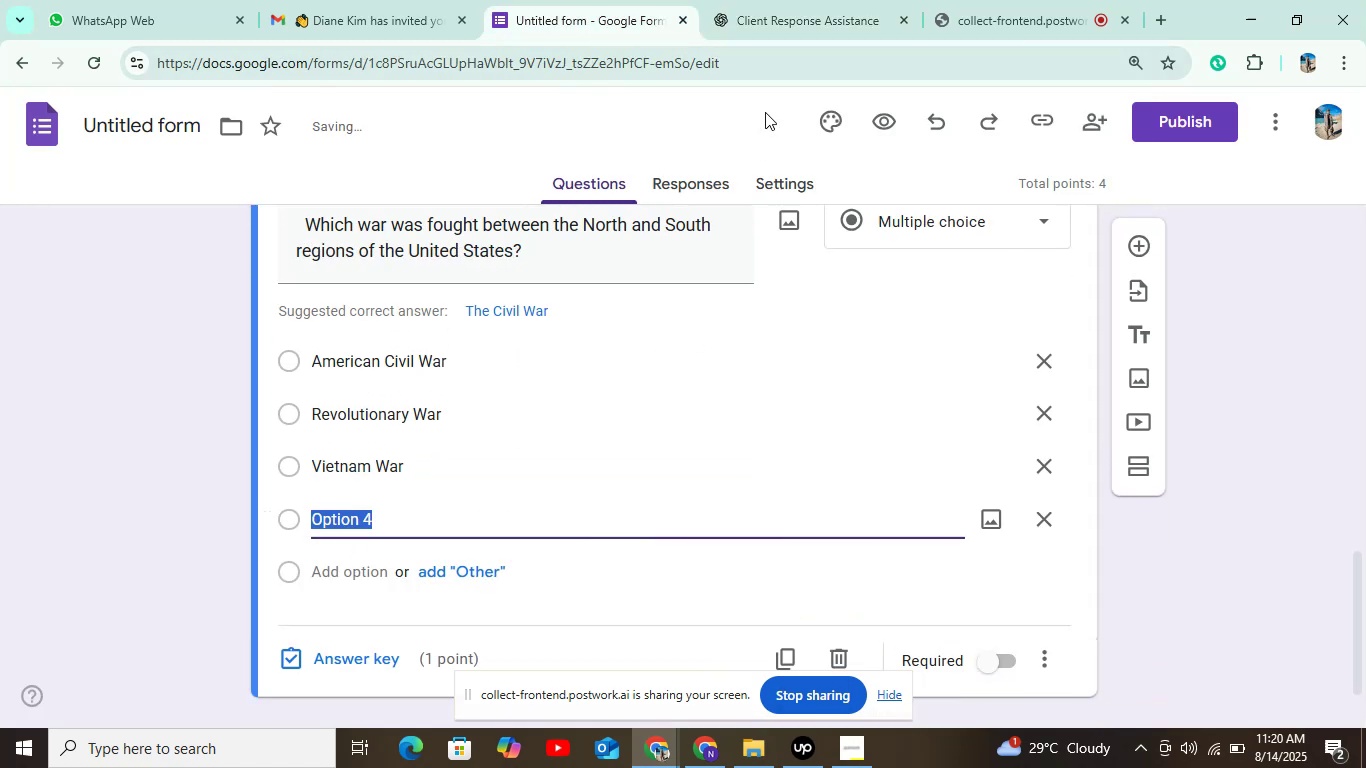 
left_click([771, 16])
 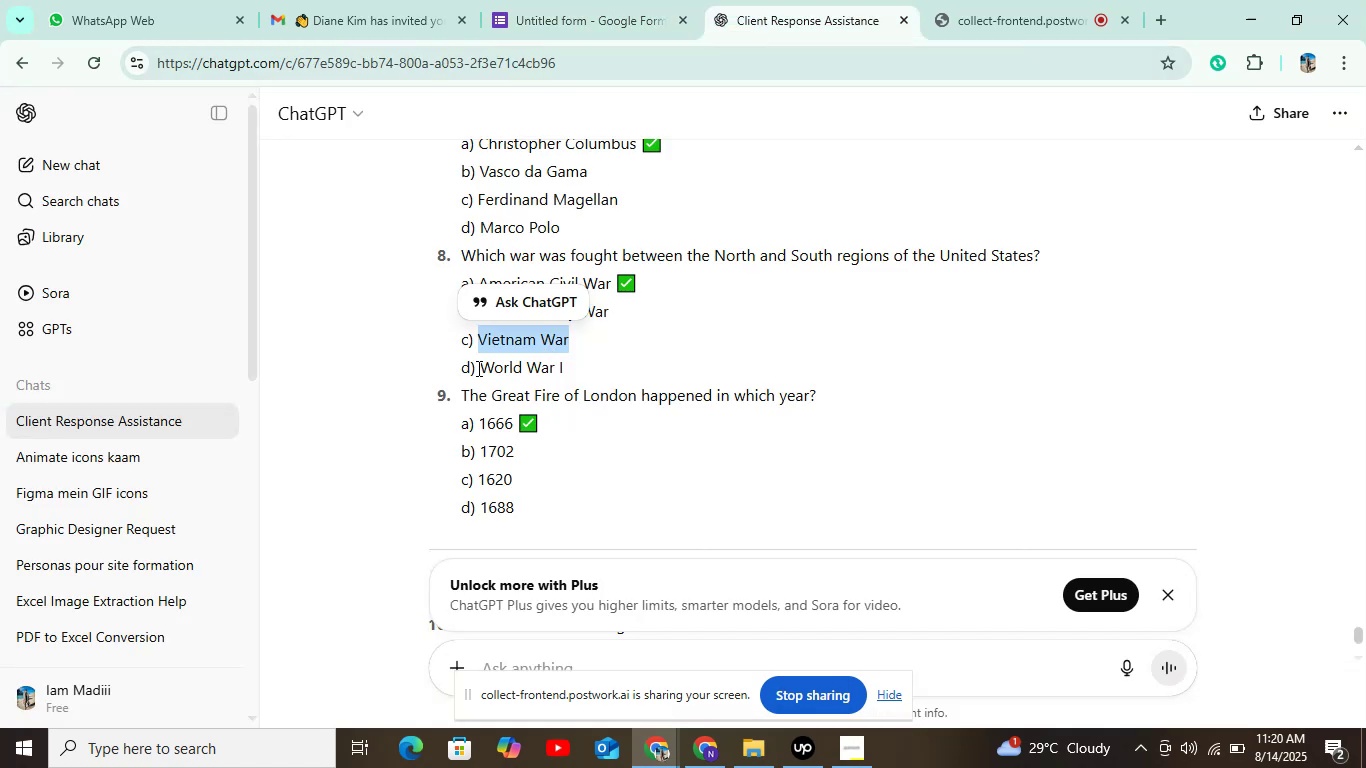 
key(Control+C)
 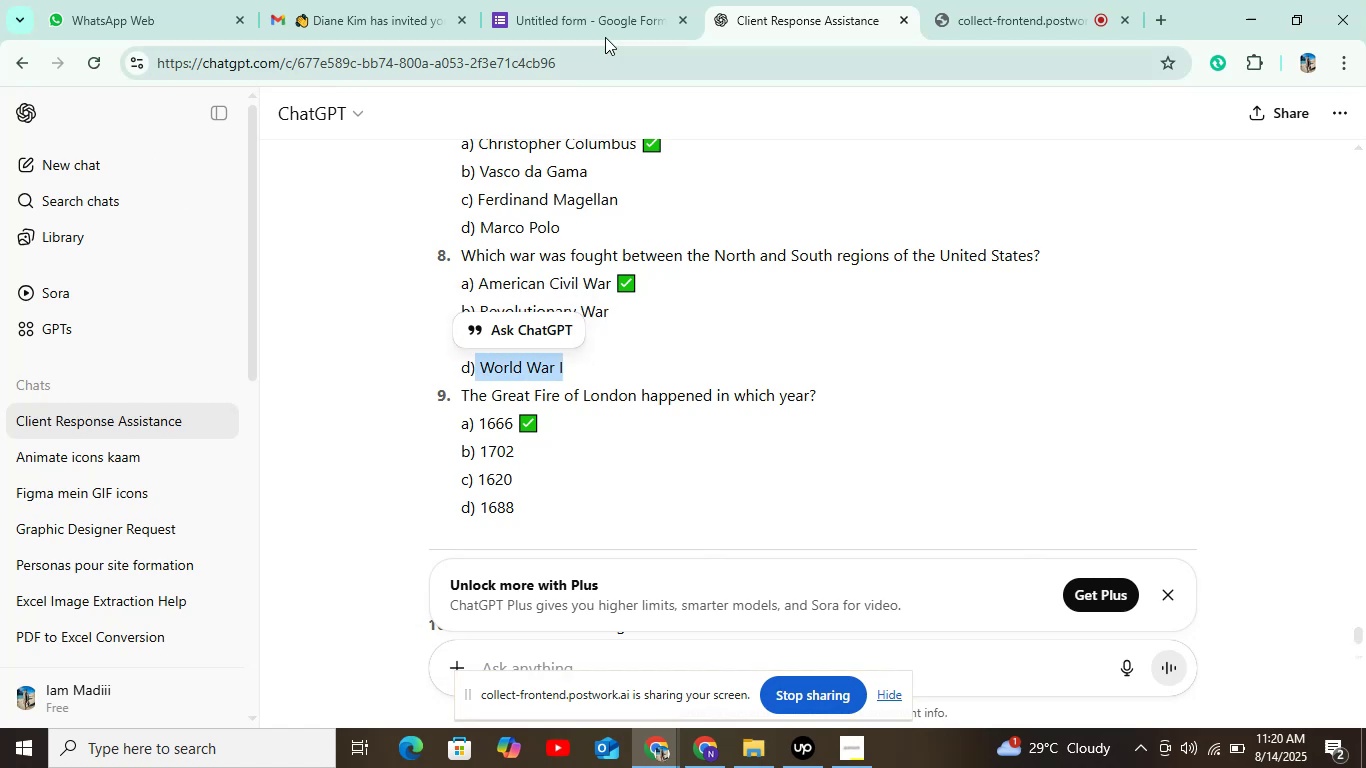 
left_click([590, 7])
 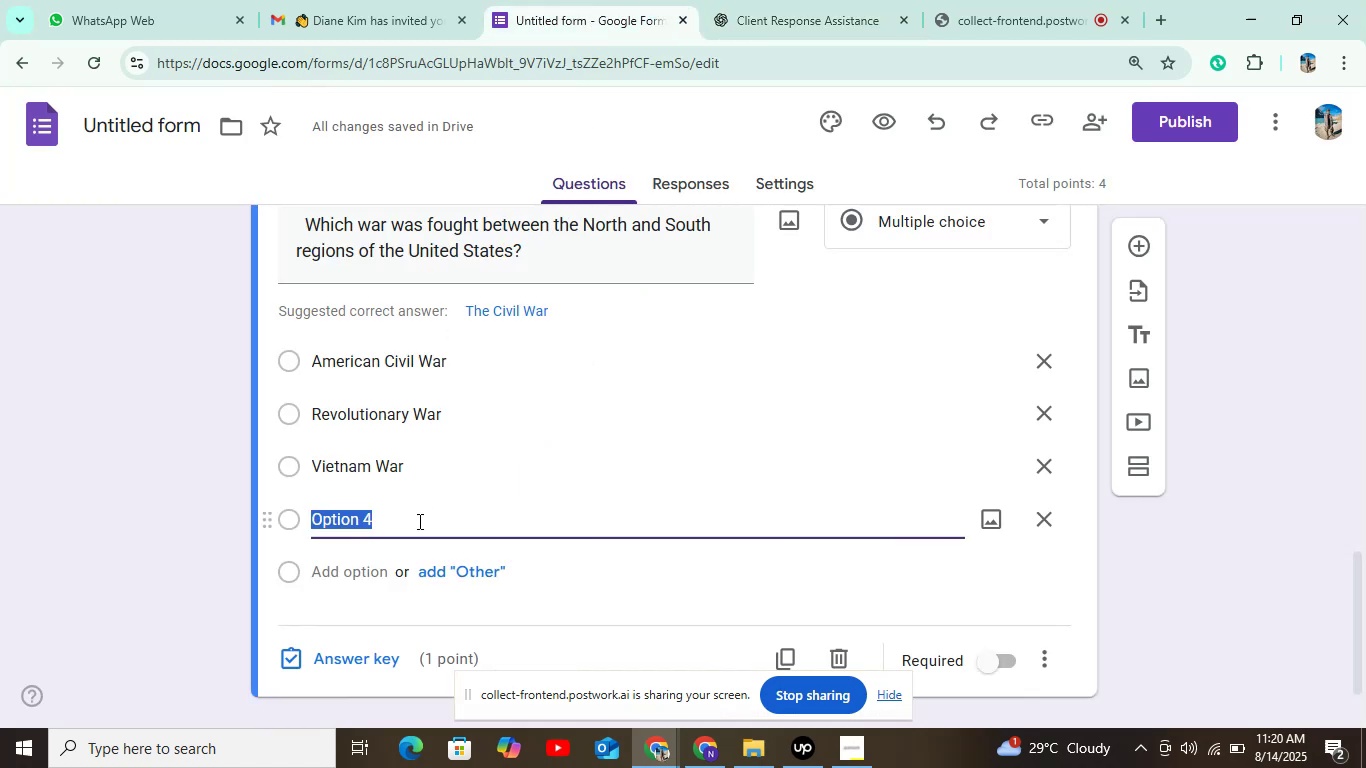 
key(Control+V)
 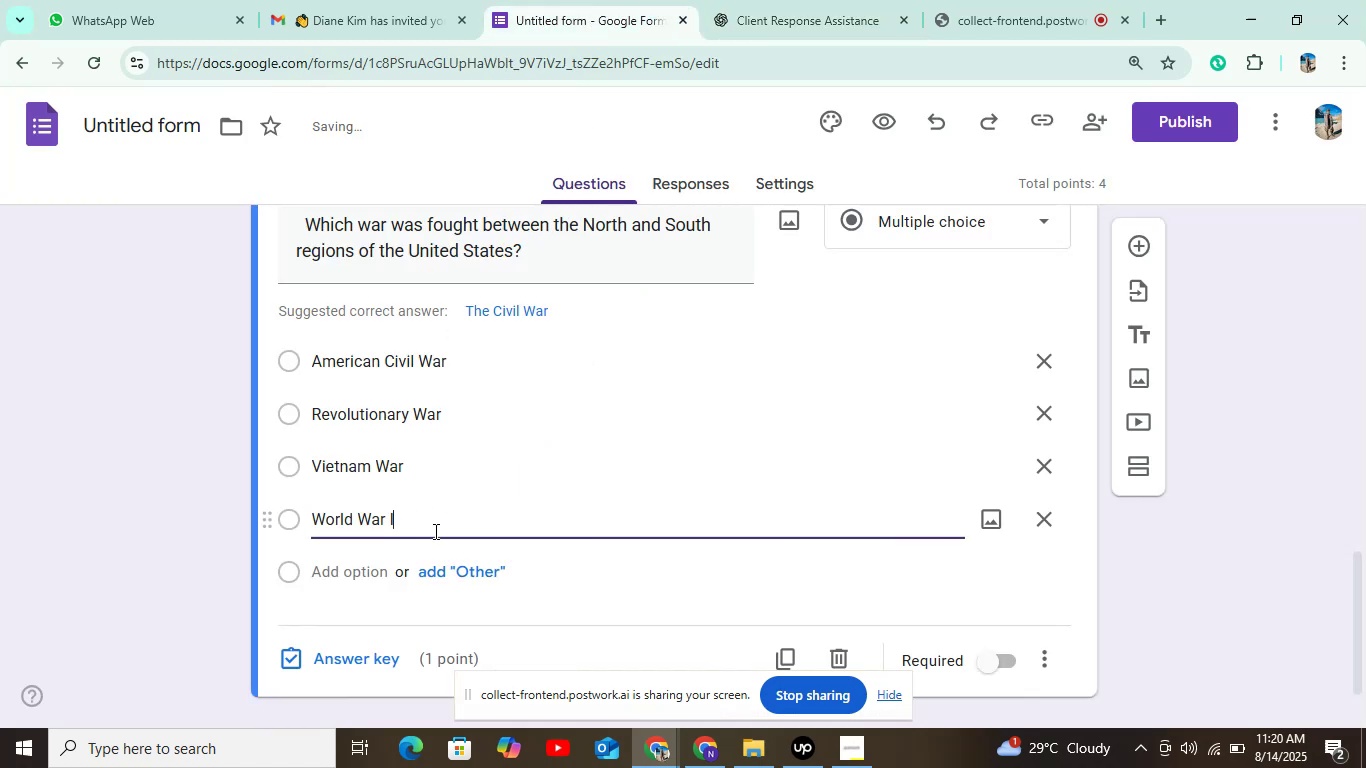 
scroll: coordinate [468, 525], scroll_direction: down, amount: 2.0
 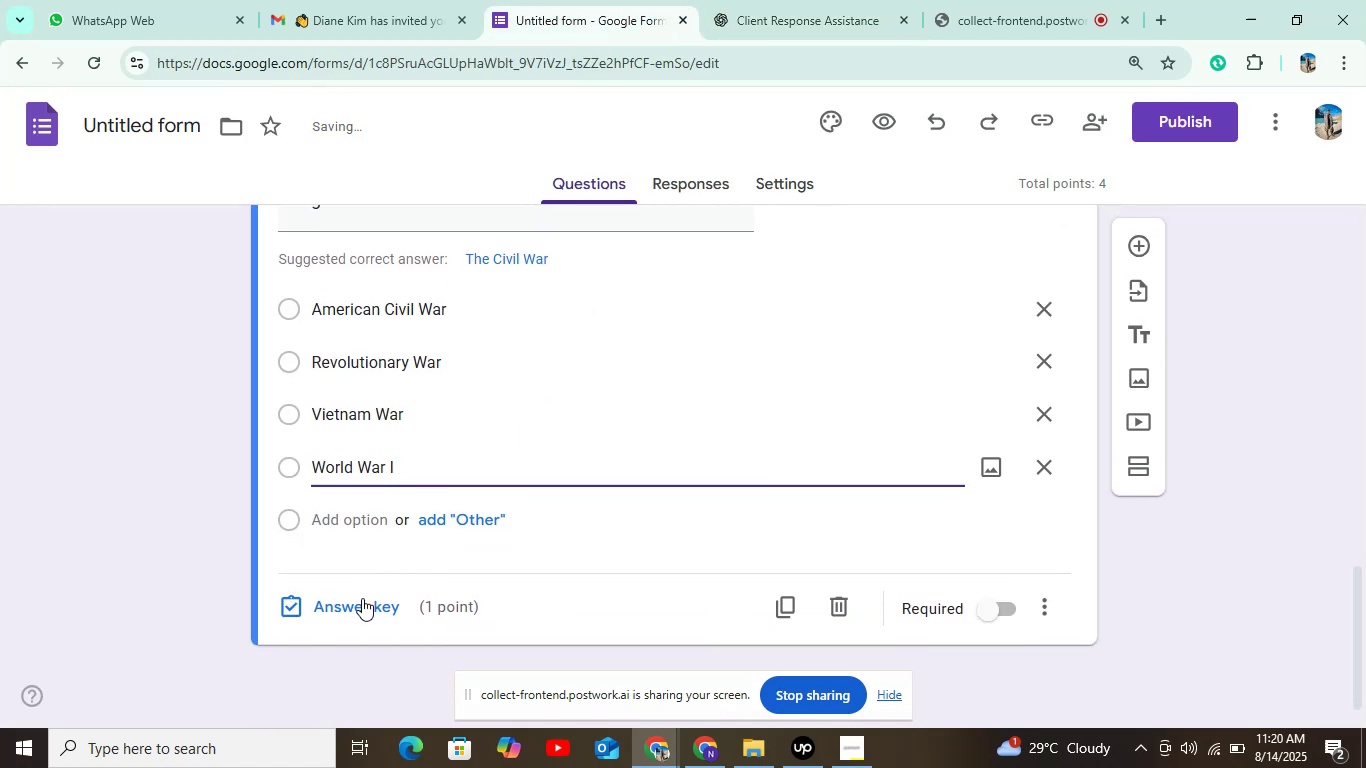 
left_click([360, 606])
 